 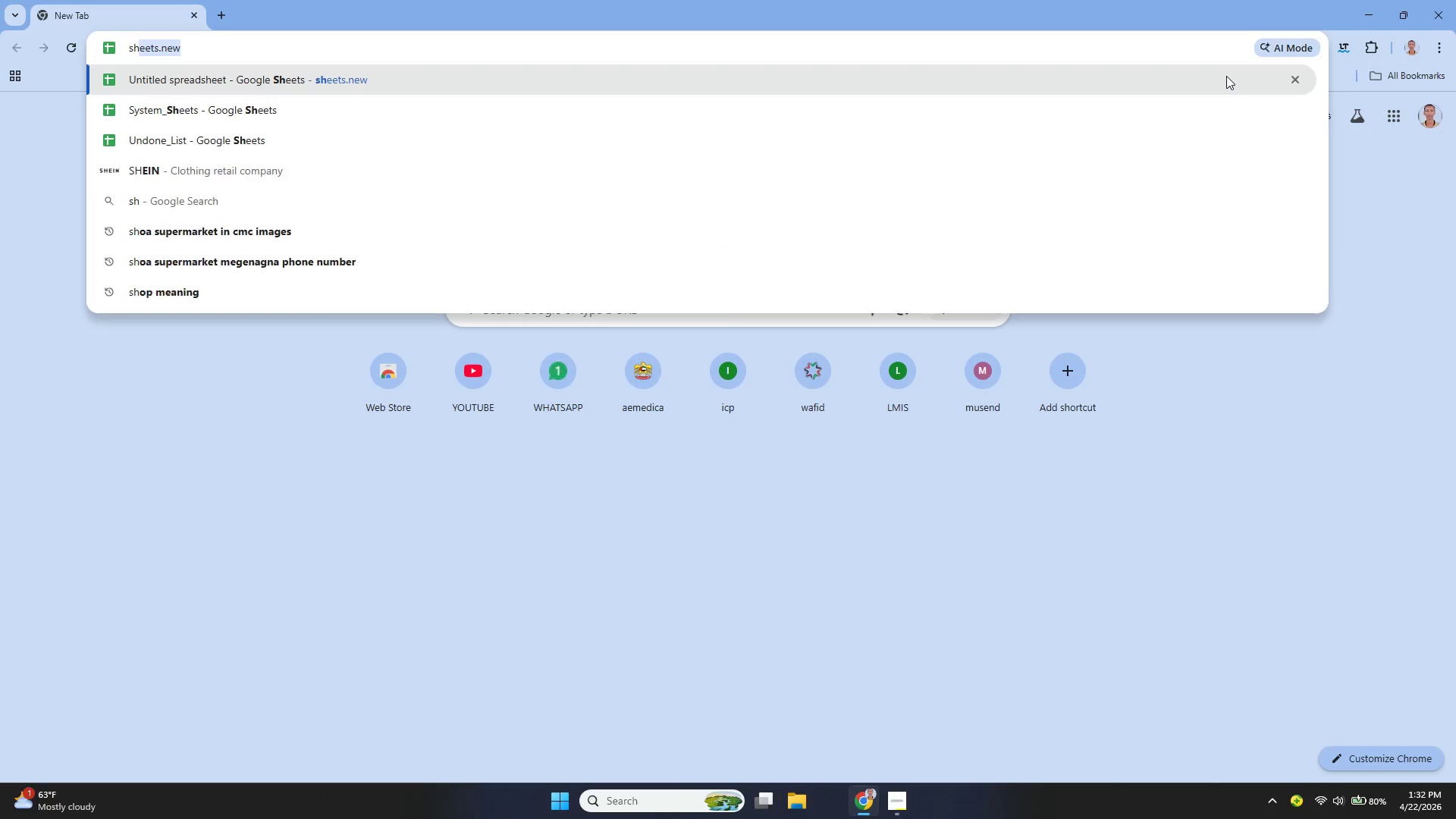 
key(Tab)
 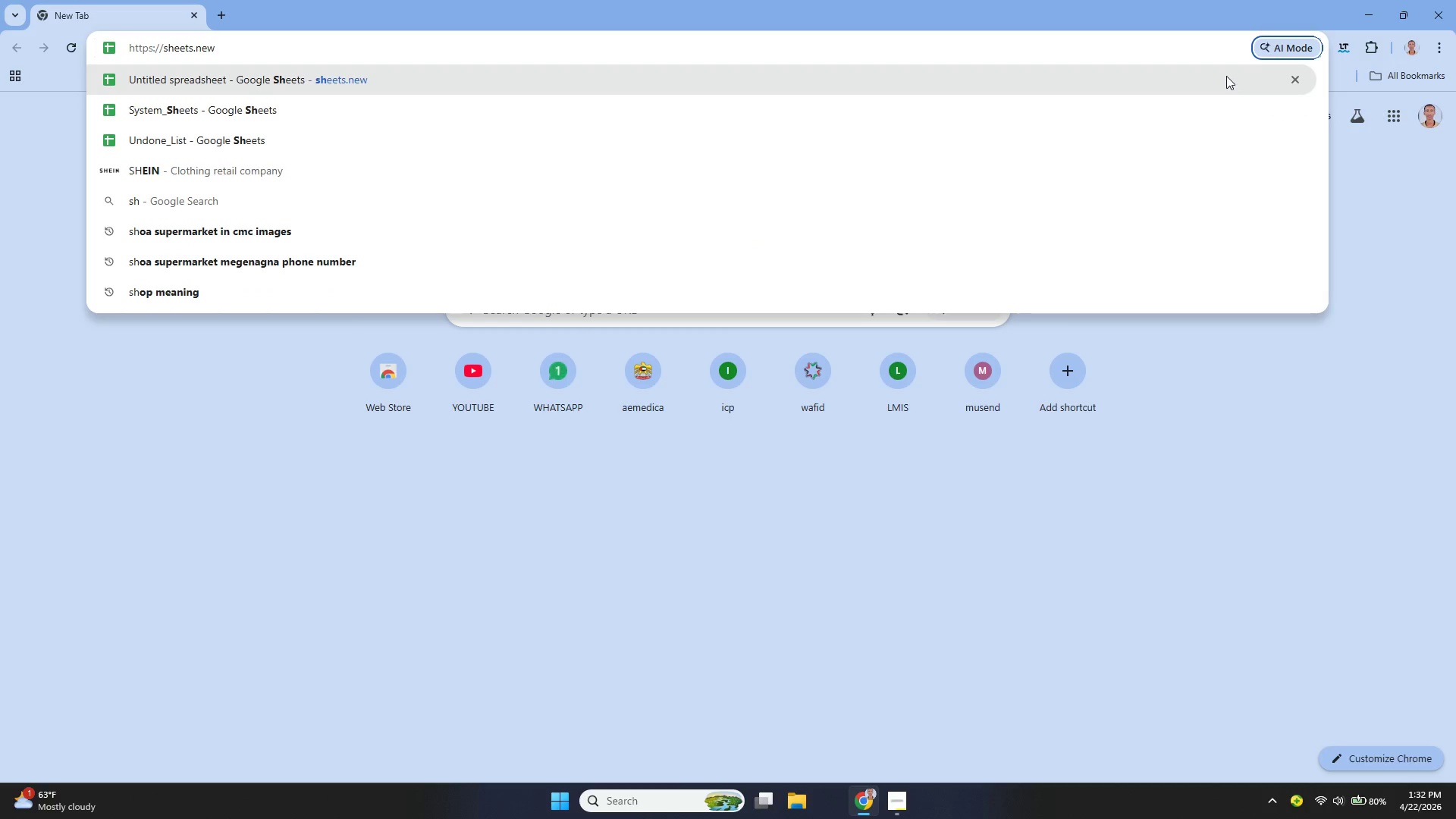 
key(Enter)
 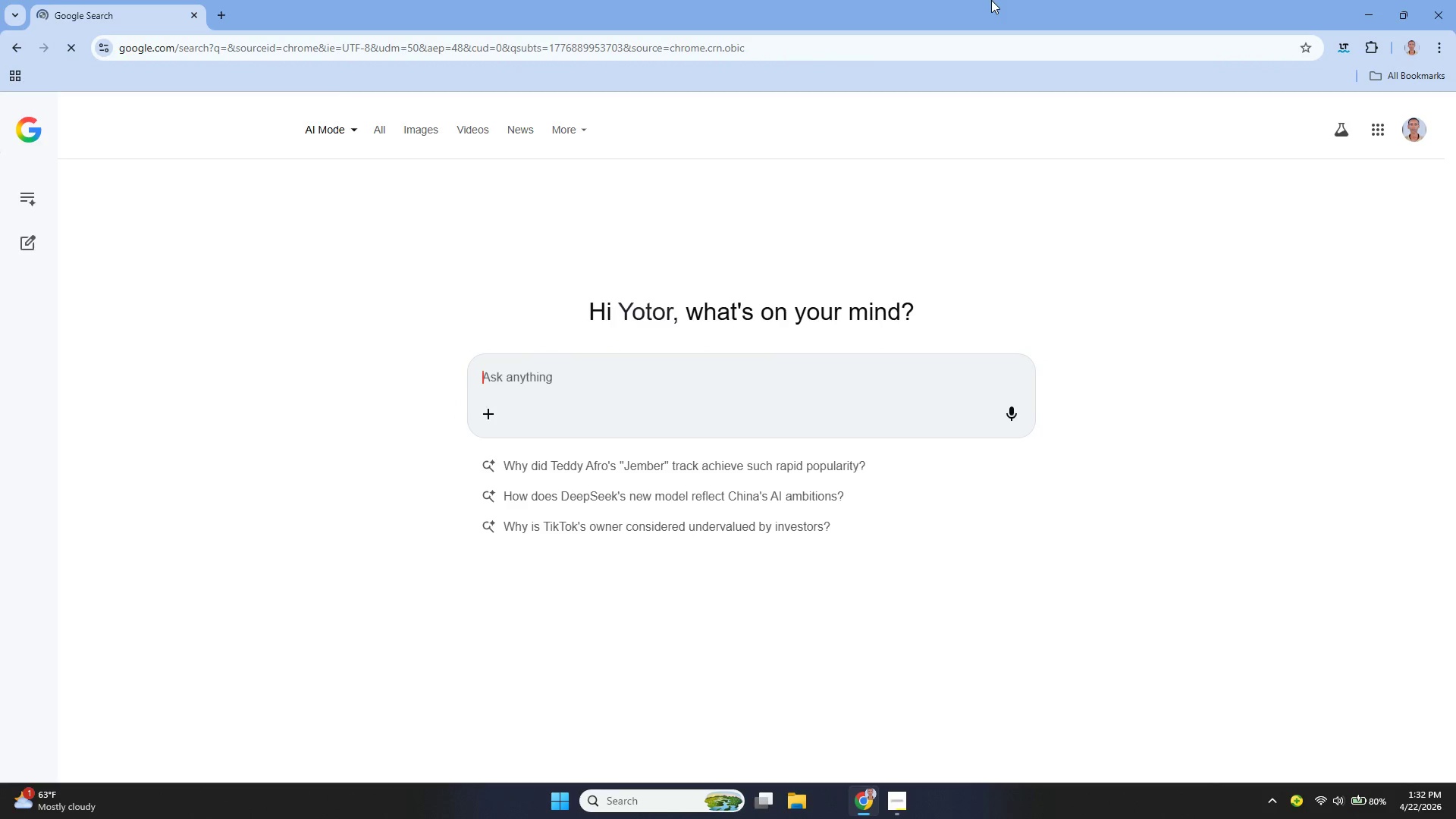 
wait(7.73)
 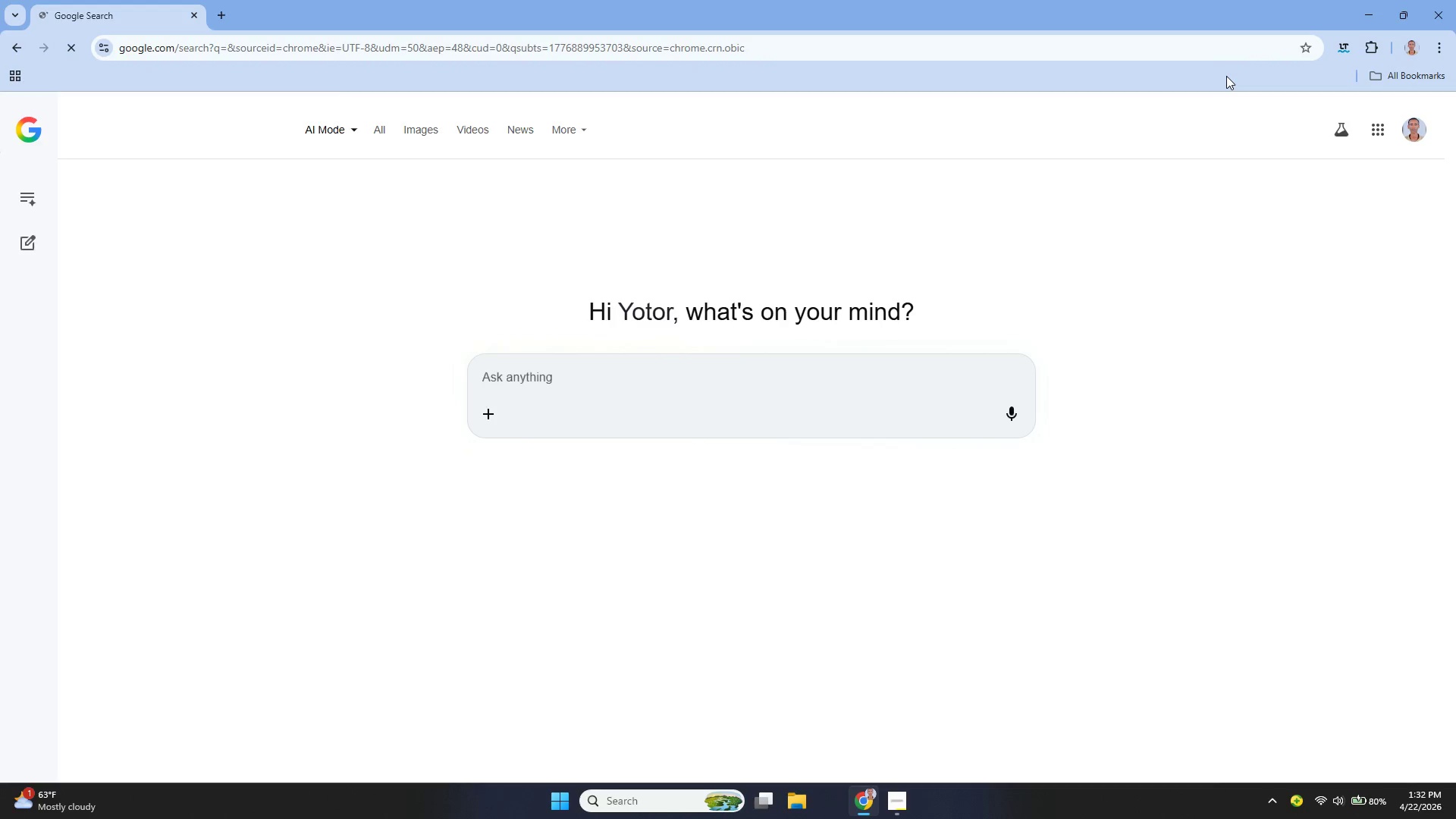 
left_click([218, 5])
 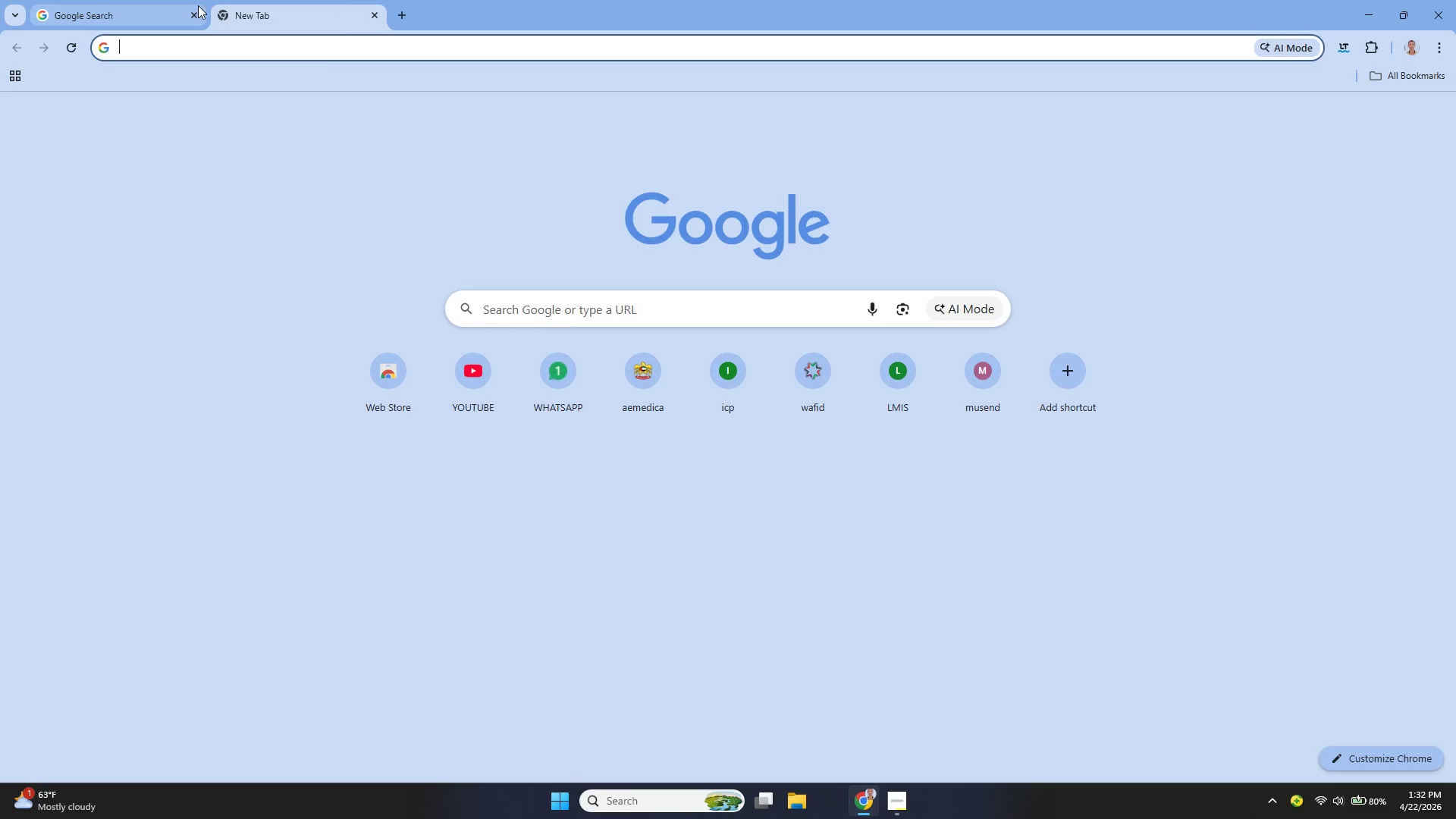 
left_click([196, 7])
 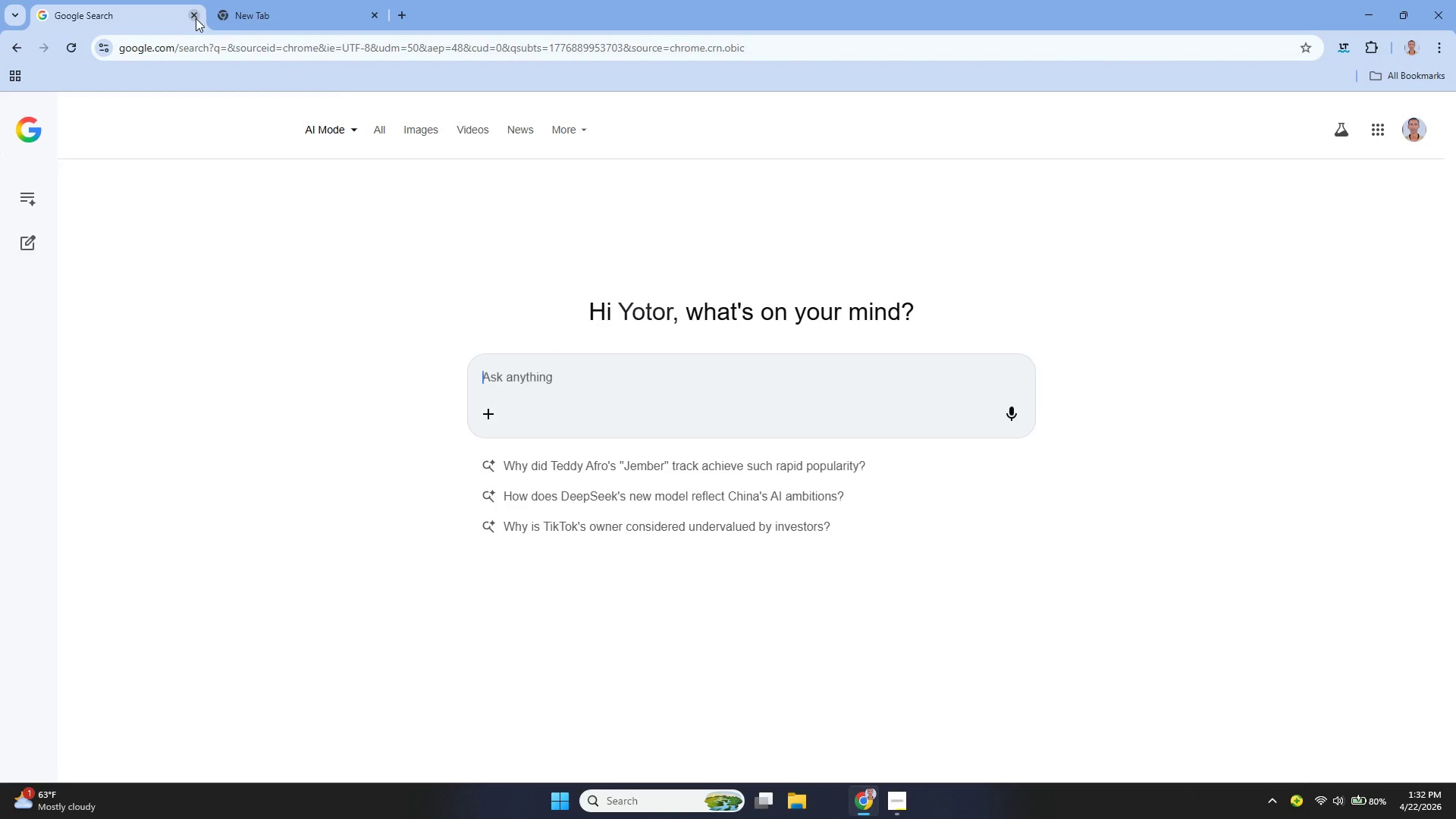 
left_click([196, 18])
 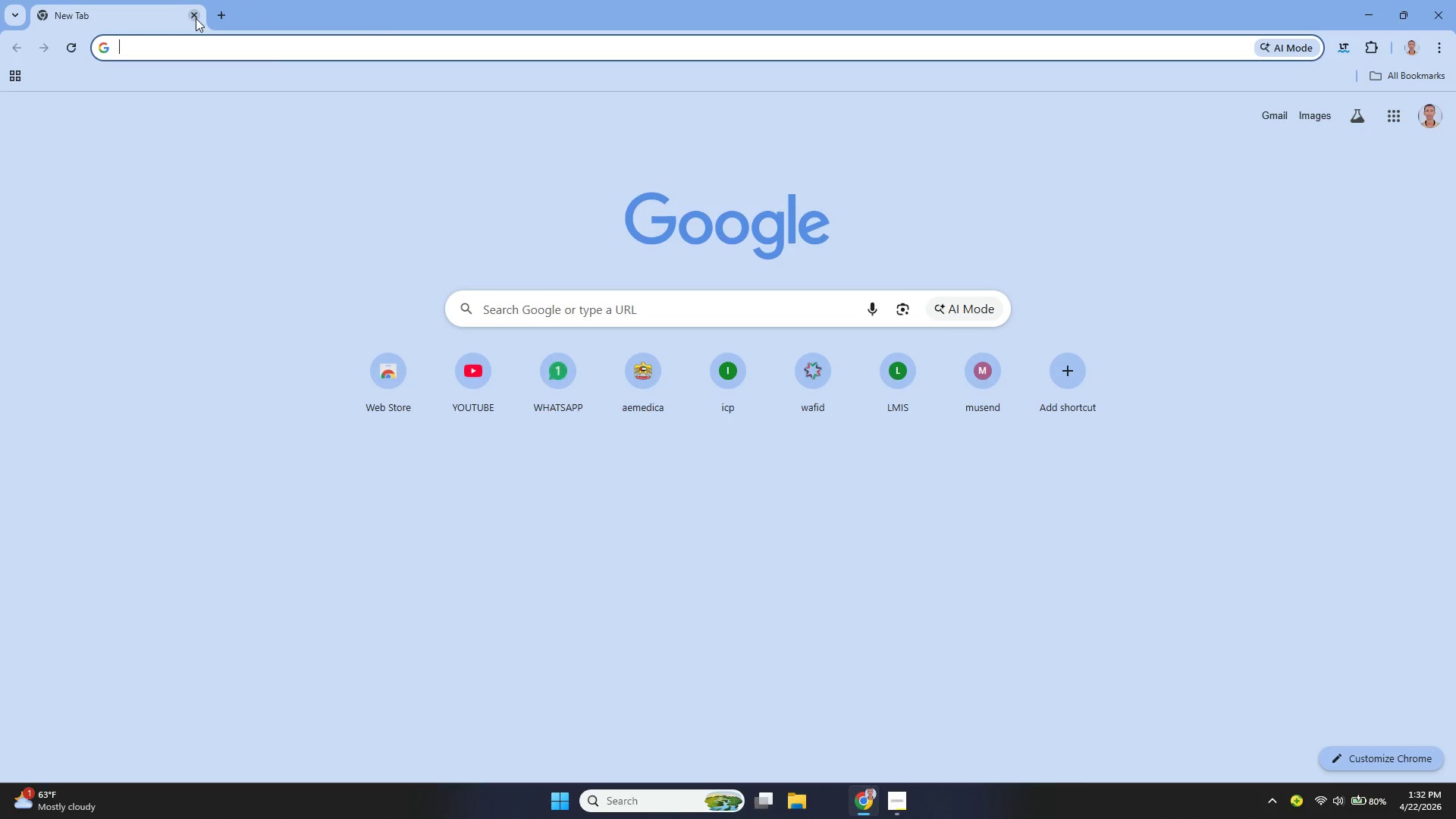 
type(sh)
 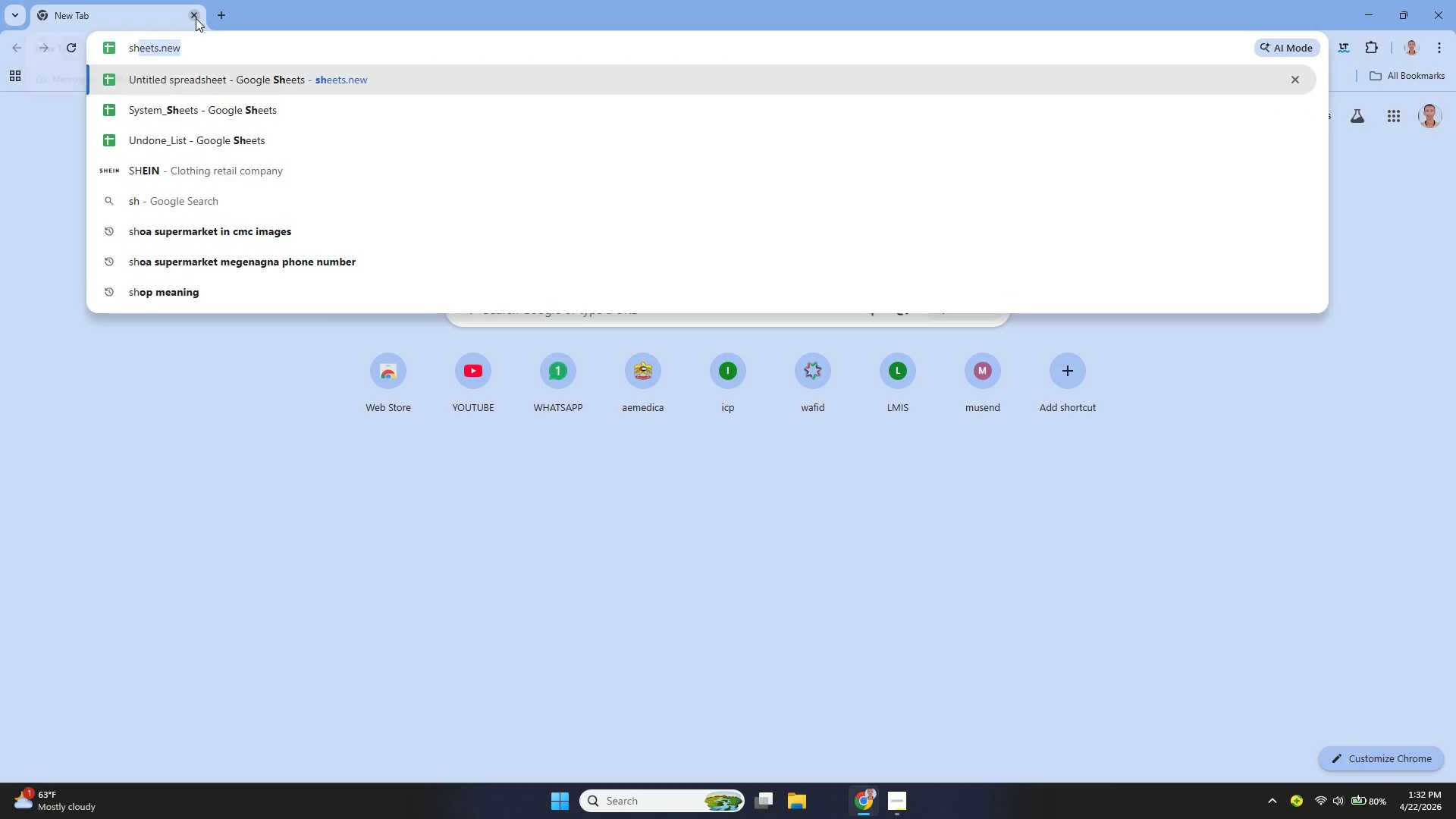 
key(ArrowRight)
 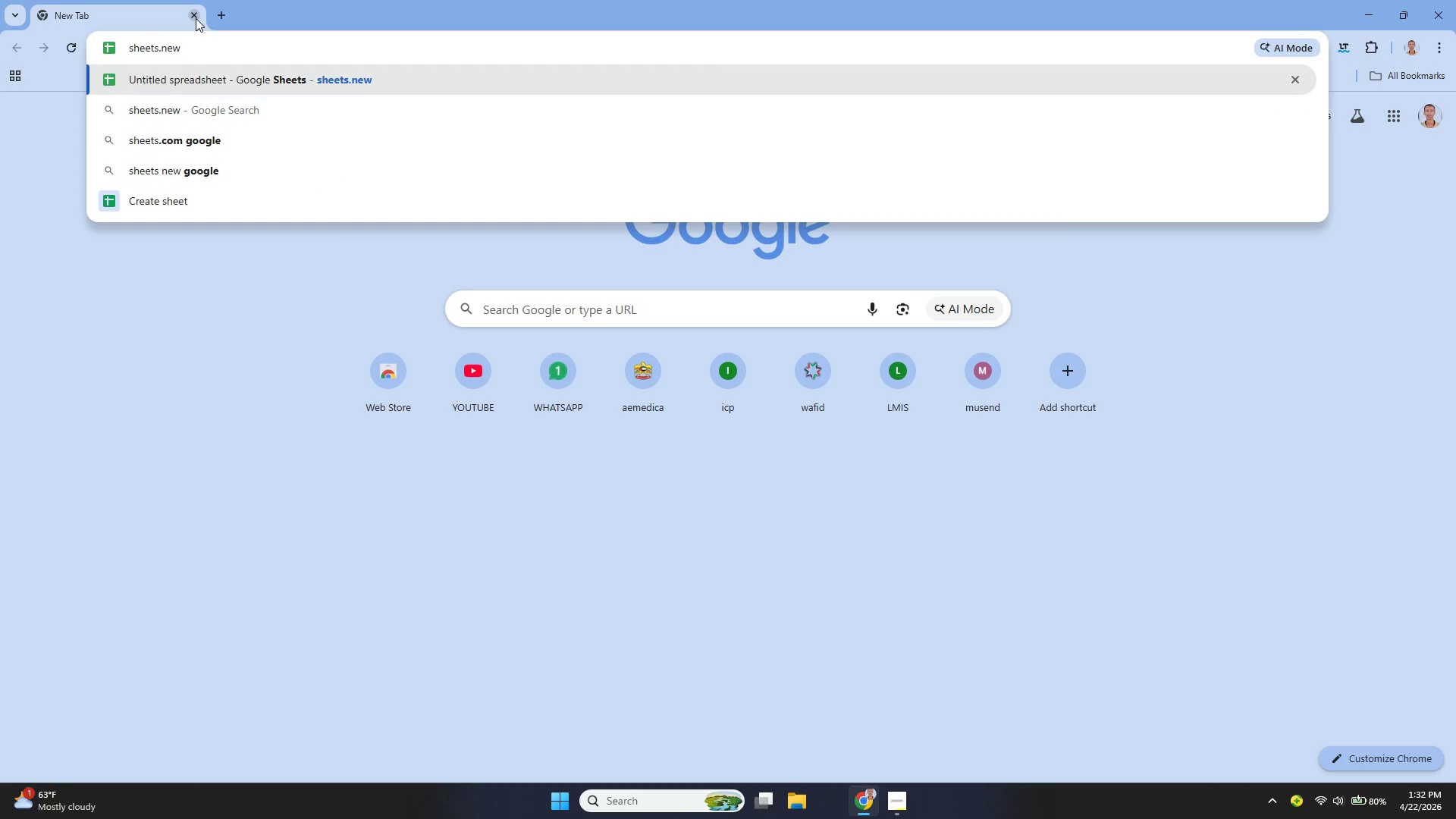 
key(Enter)
 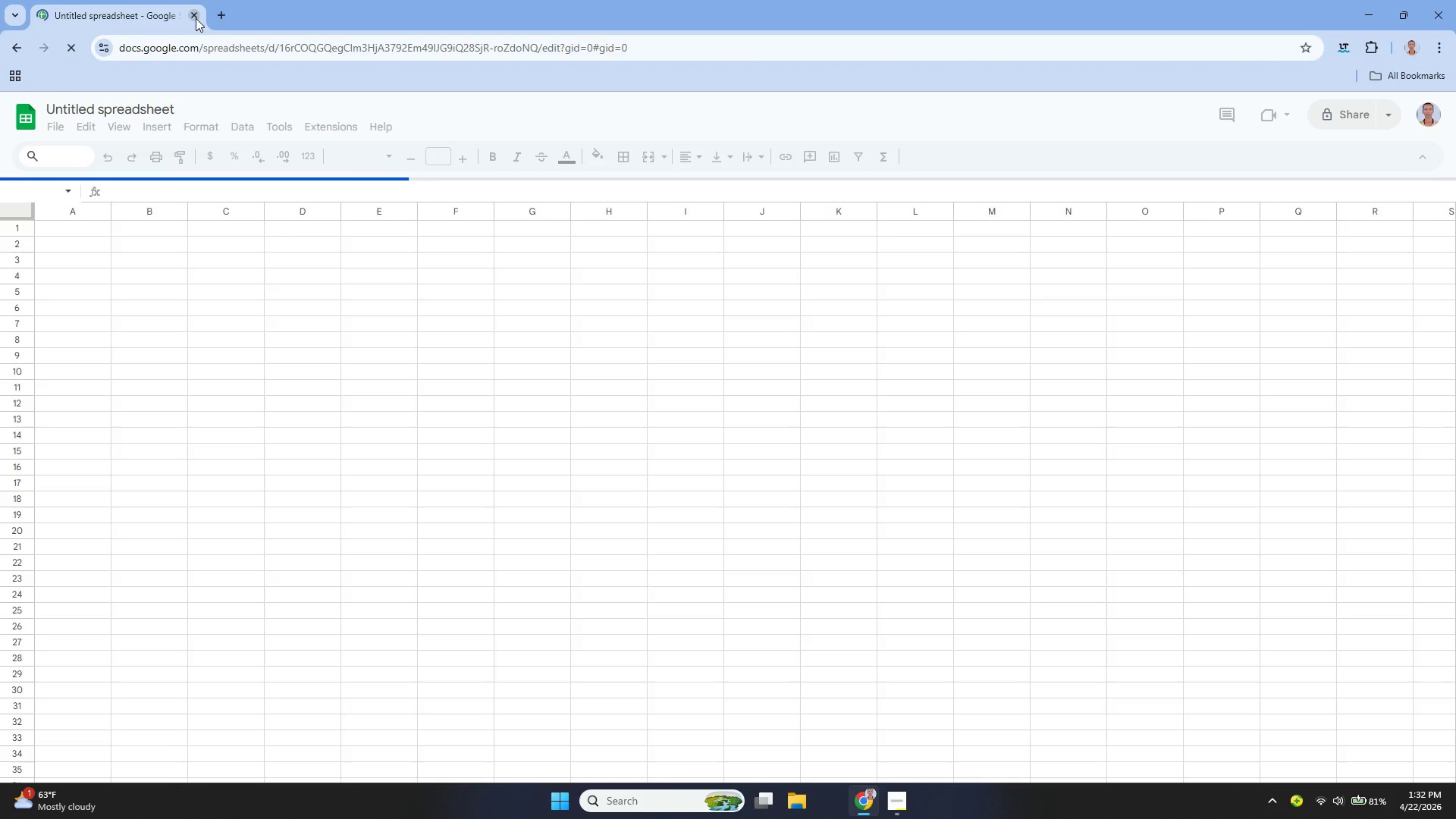 
mouse_move([164, -5])
 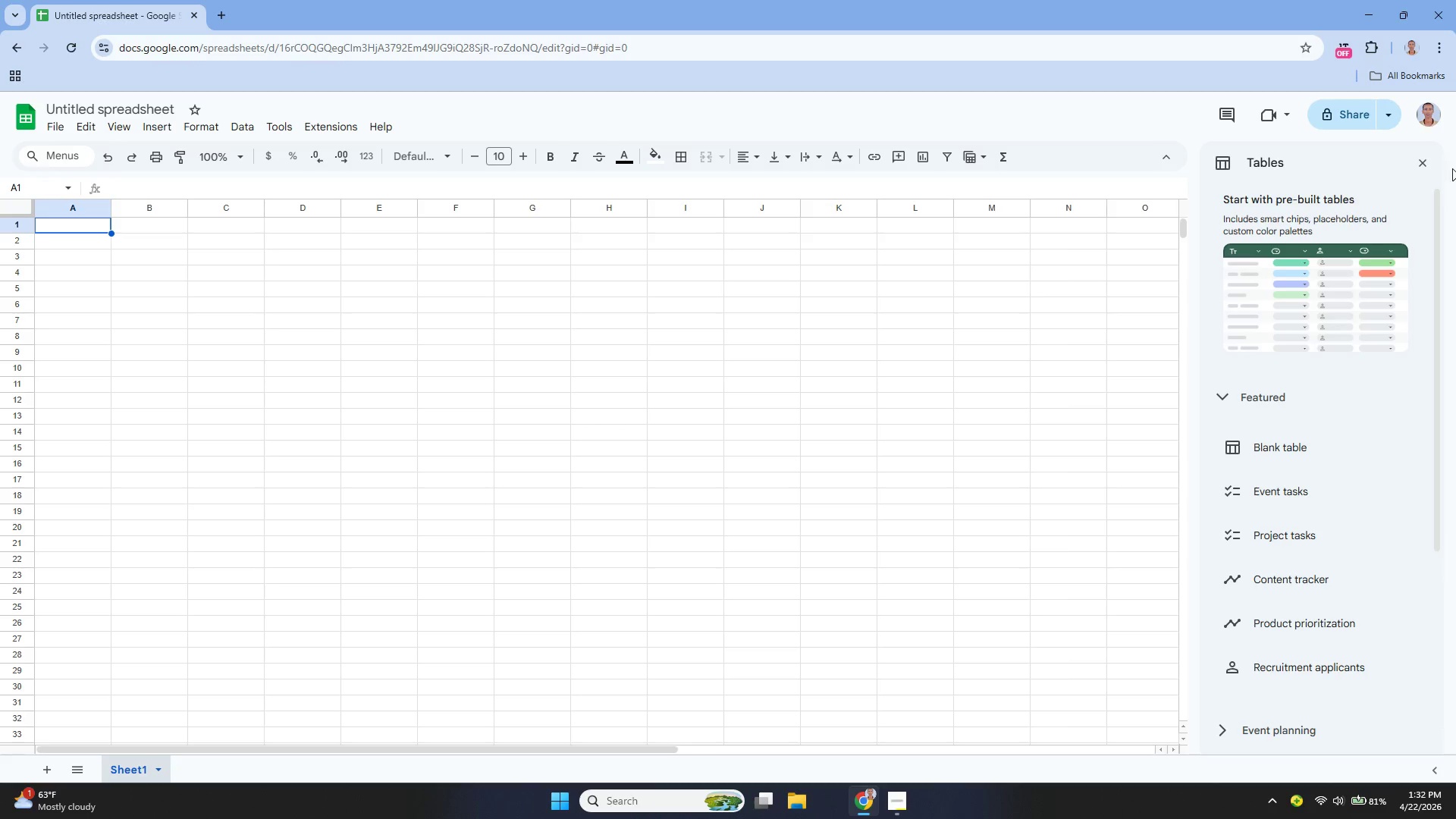 
left_click([1429, 162])
 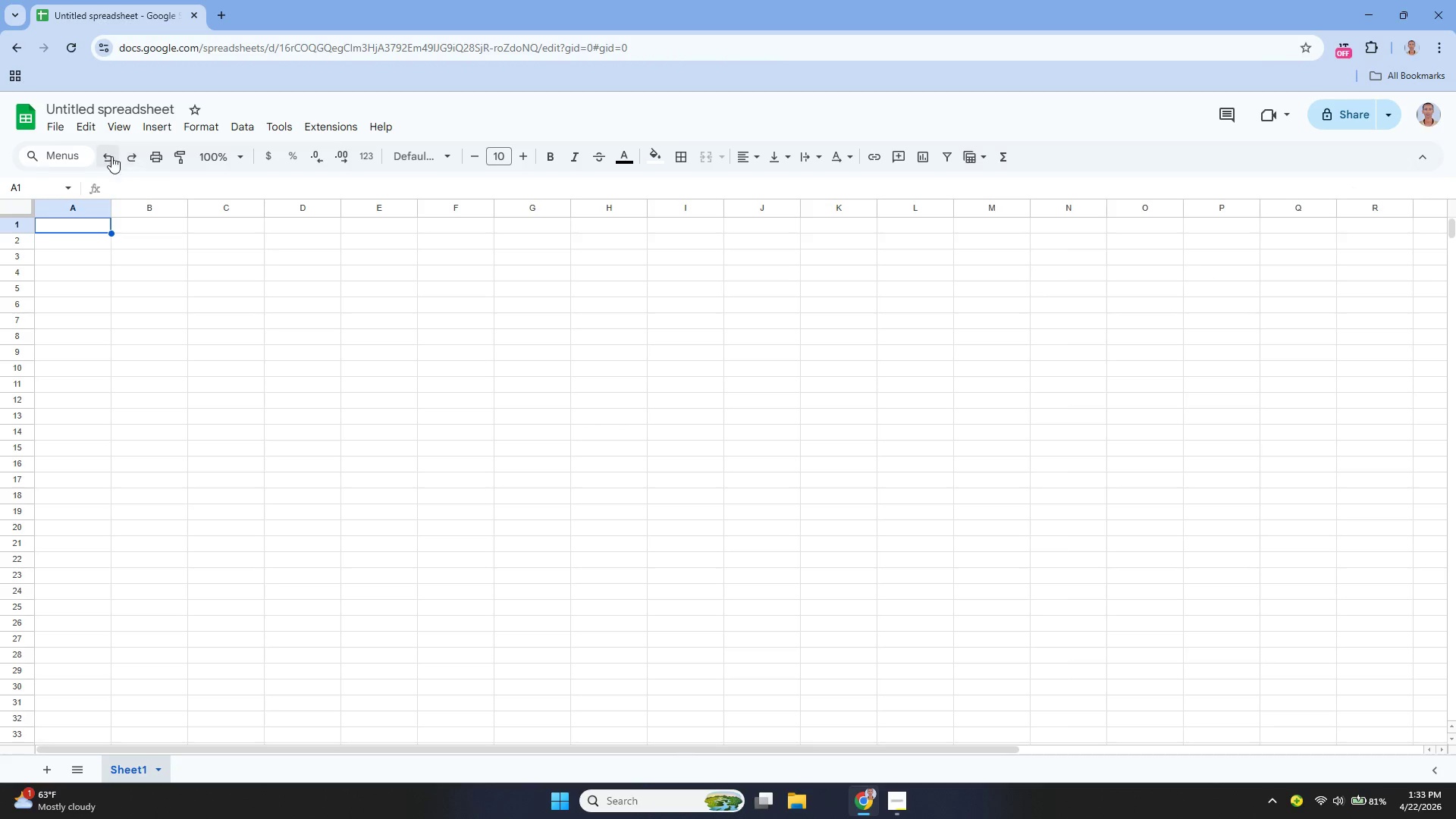 
wait(6.22)
 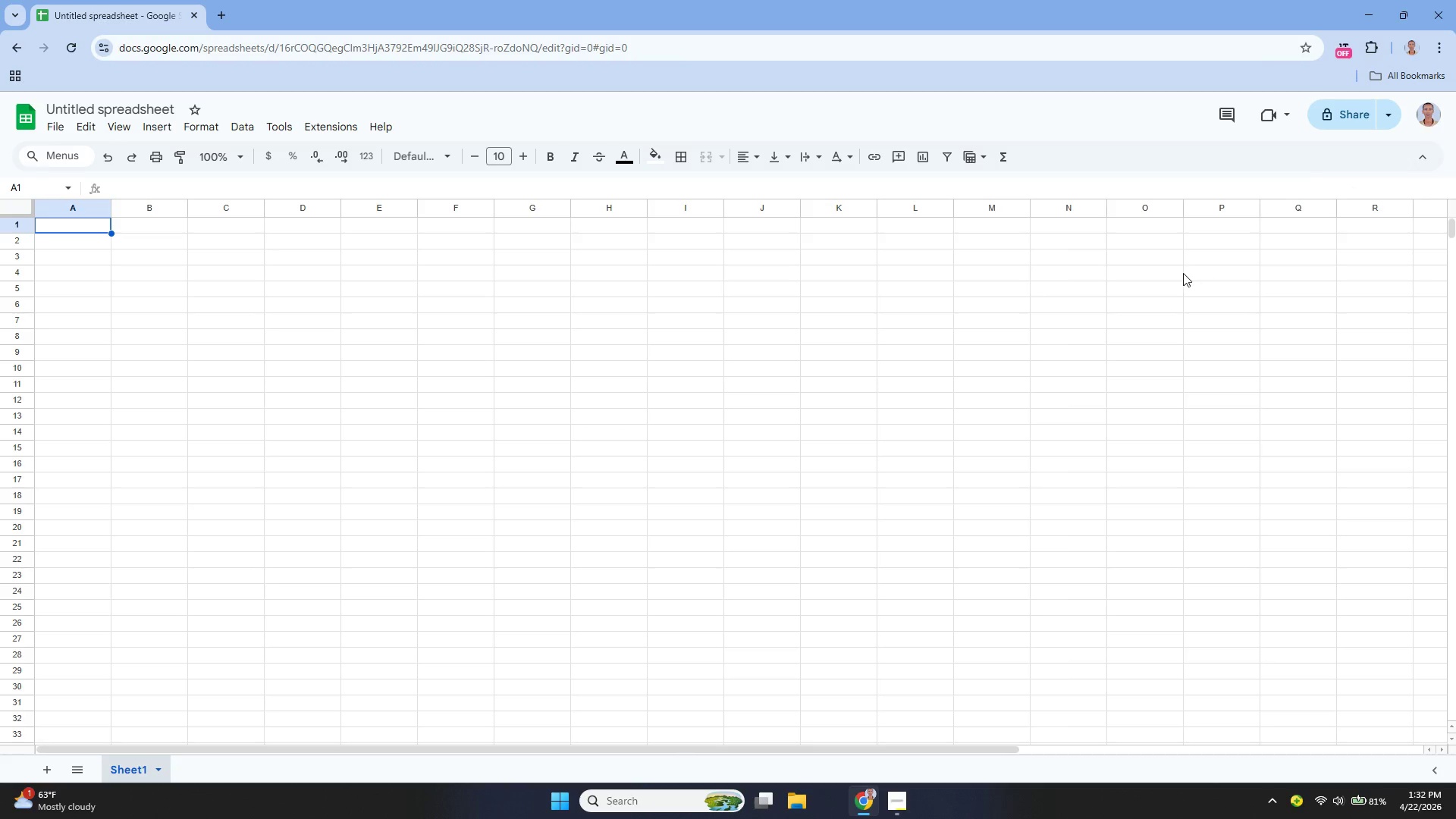 
double_click([169, 110])
 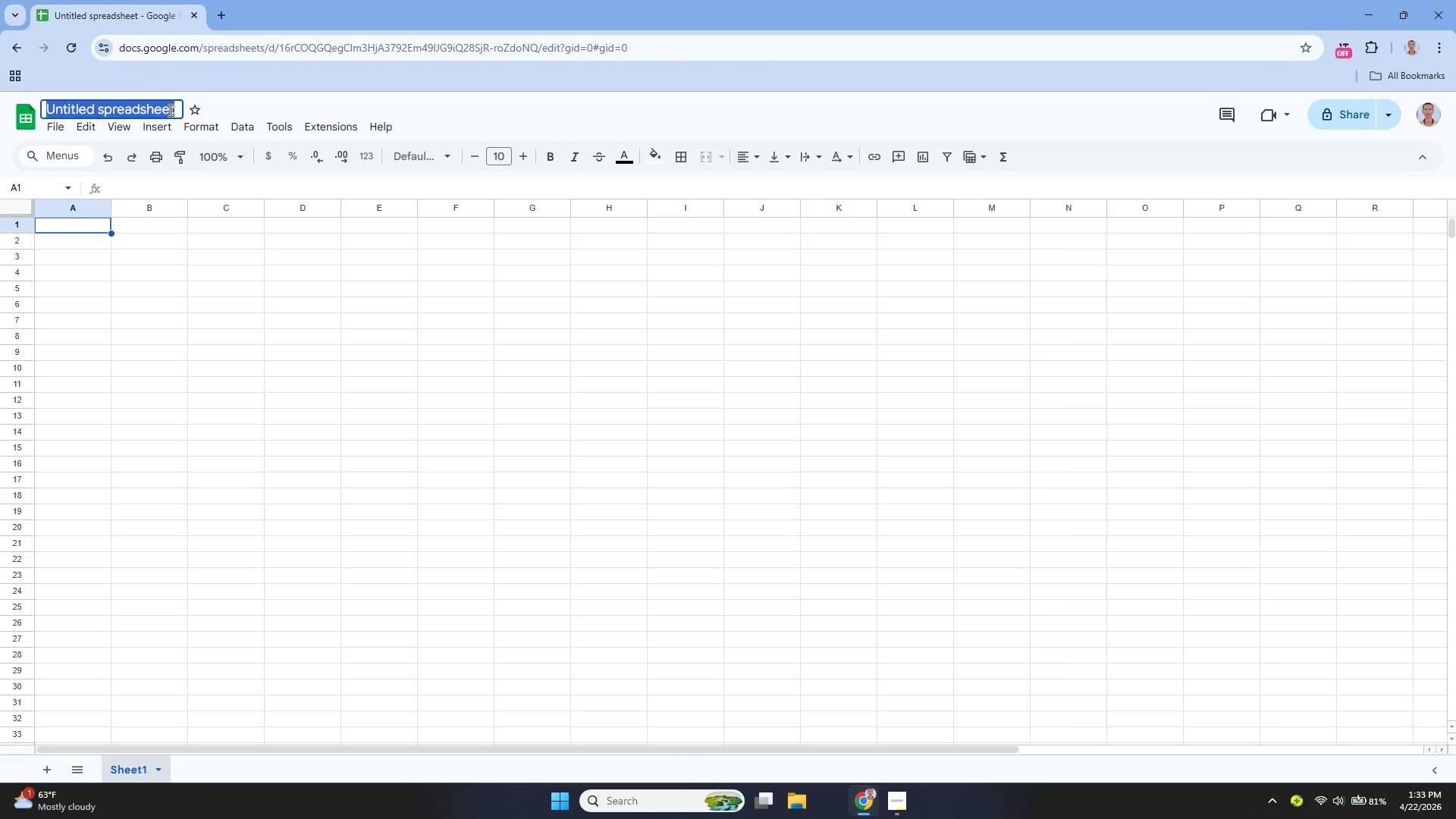 
triple_click([169, 110])
 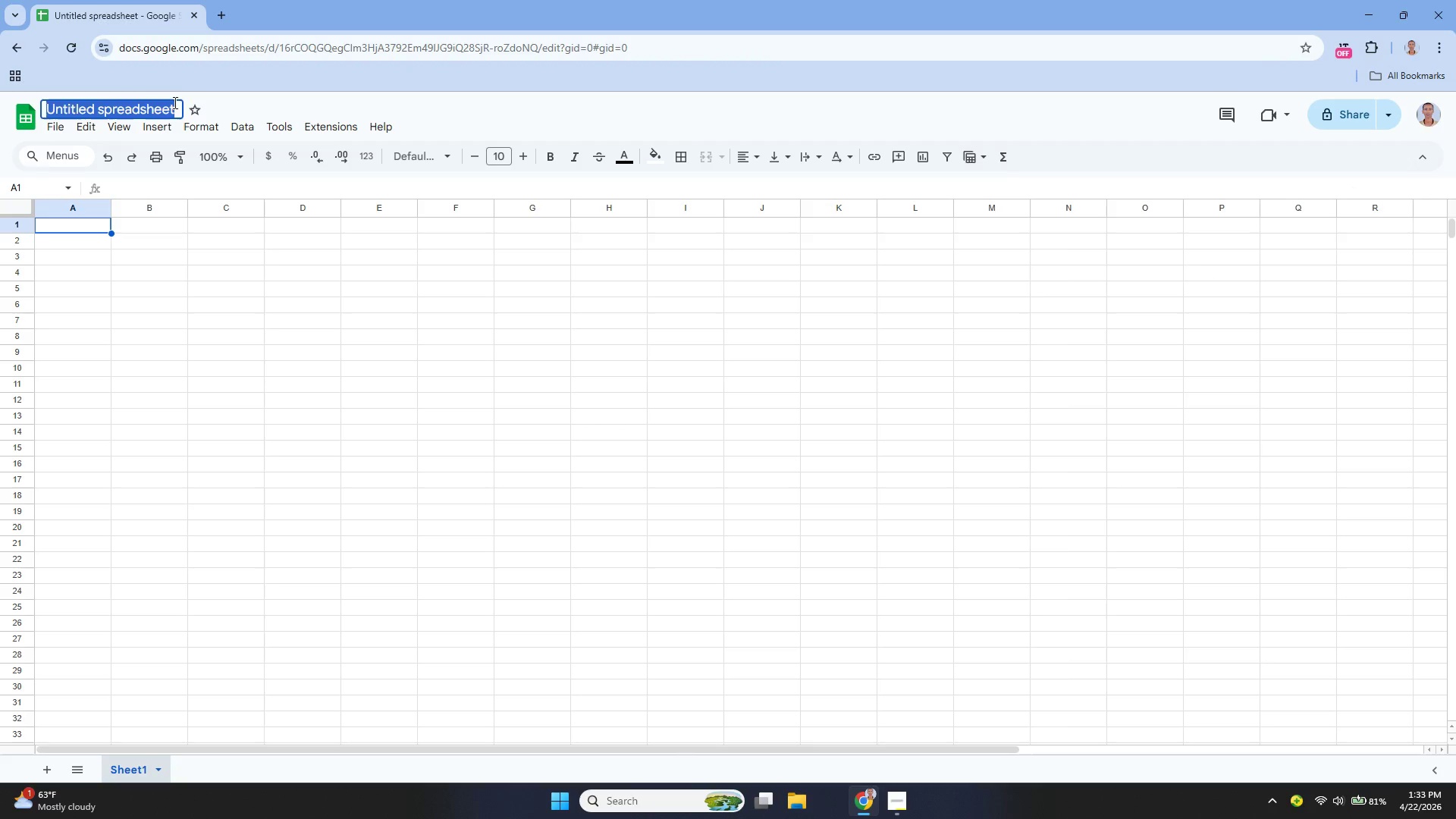 
key(Backspace)
type(Grit and Granite - Bouldering League Scoring System)
 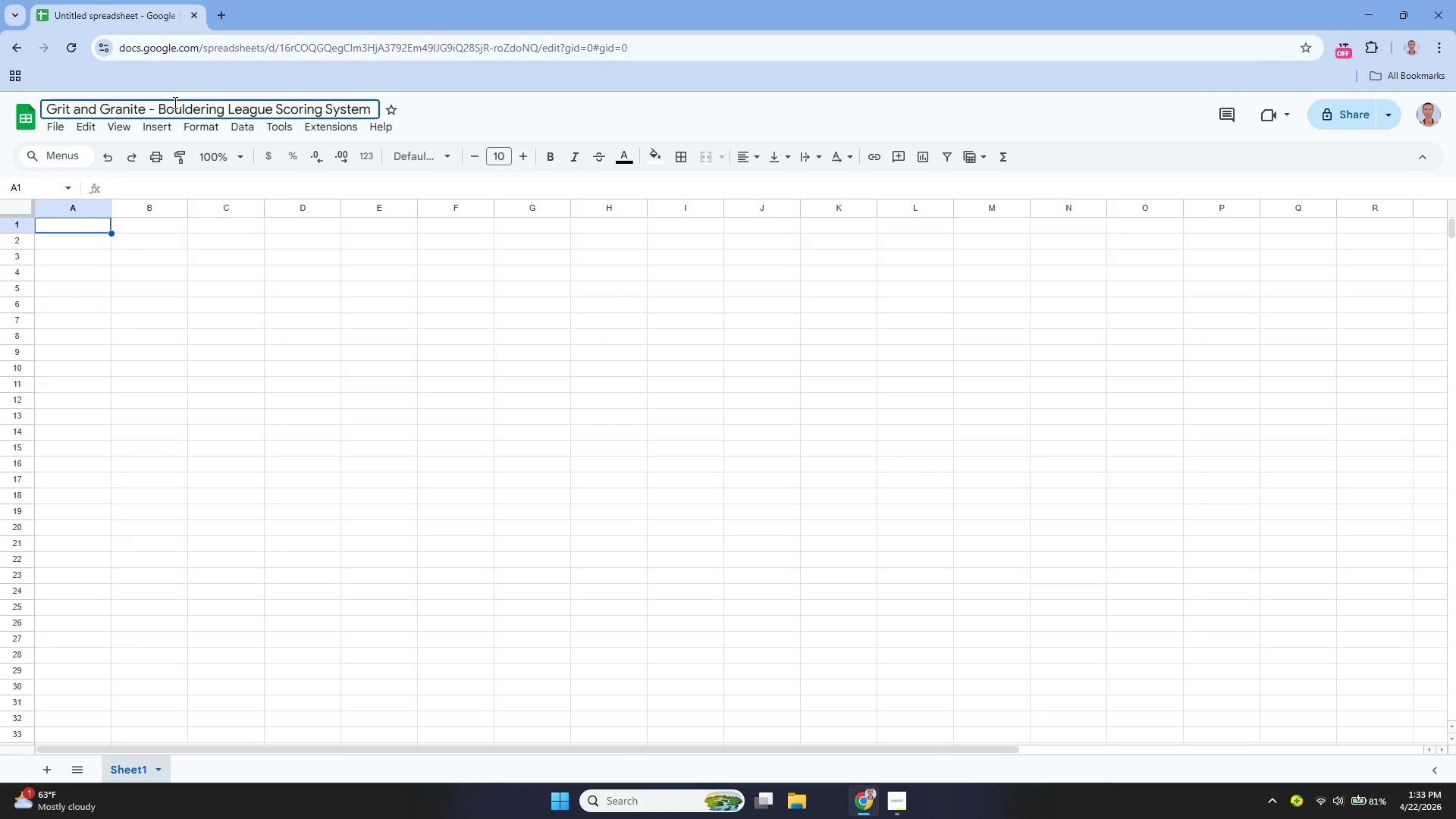 
key(Enter)
 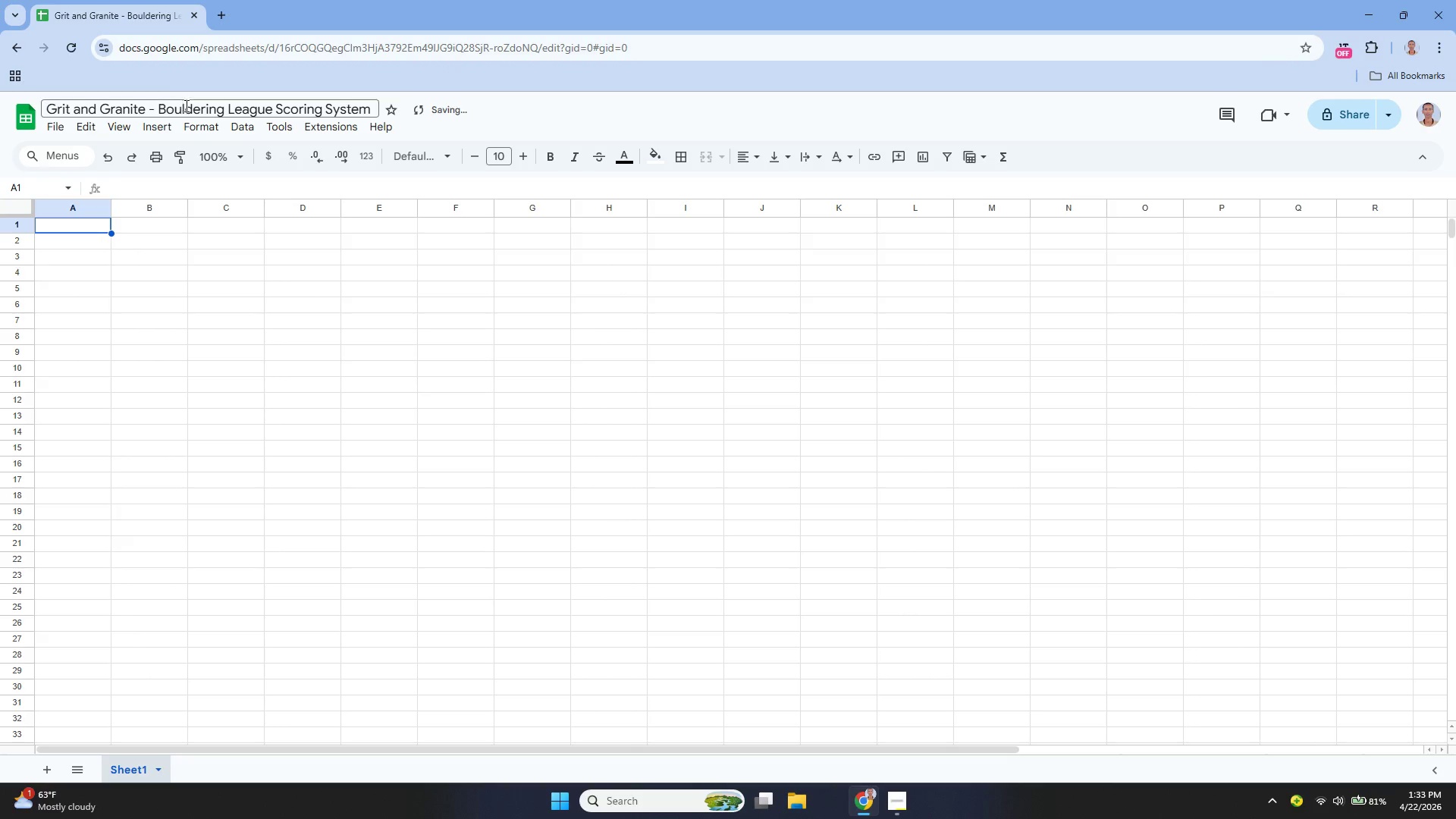 
mouse_move([216, 126])
 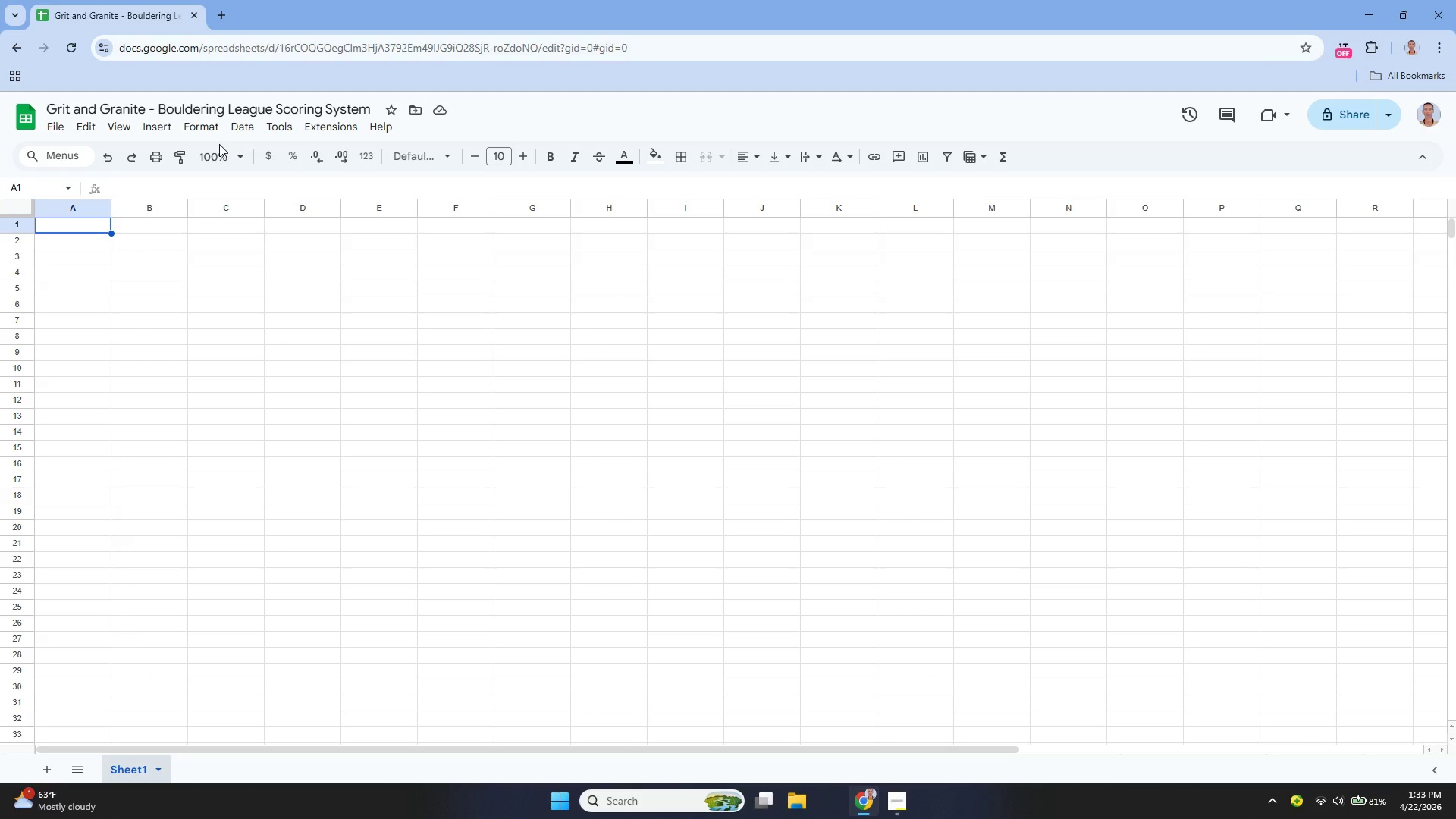 
wait(5.37)
 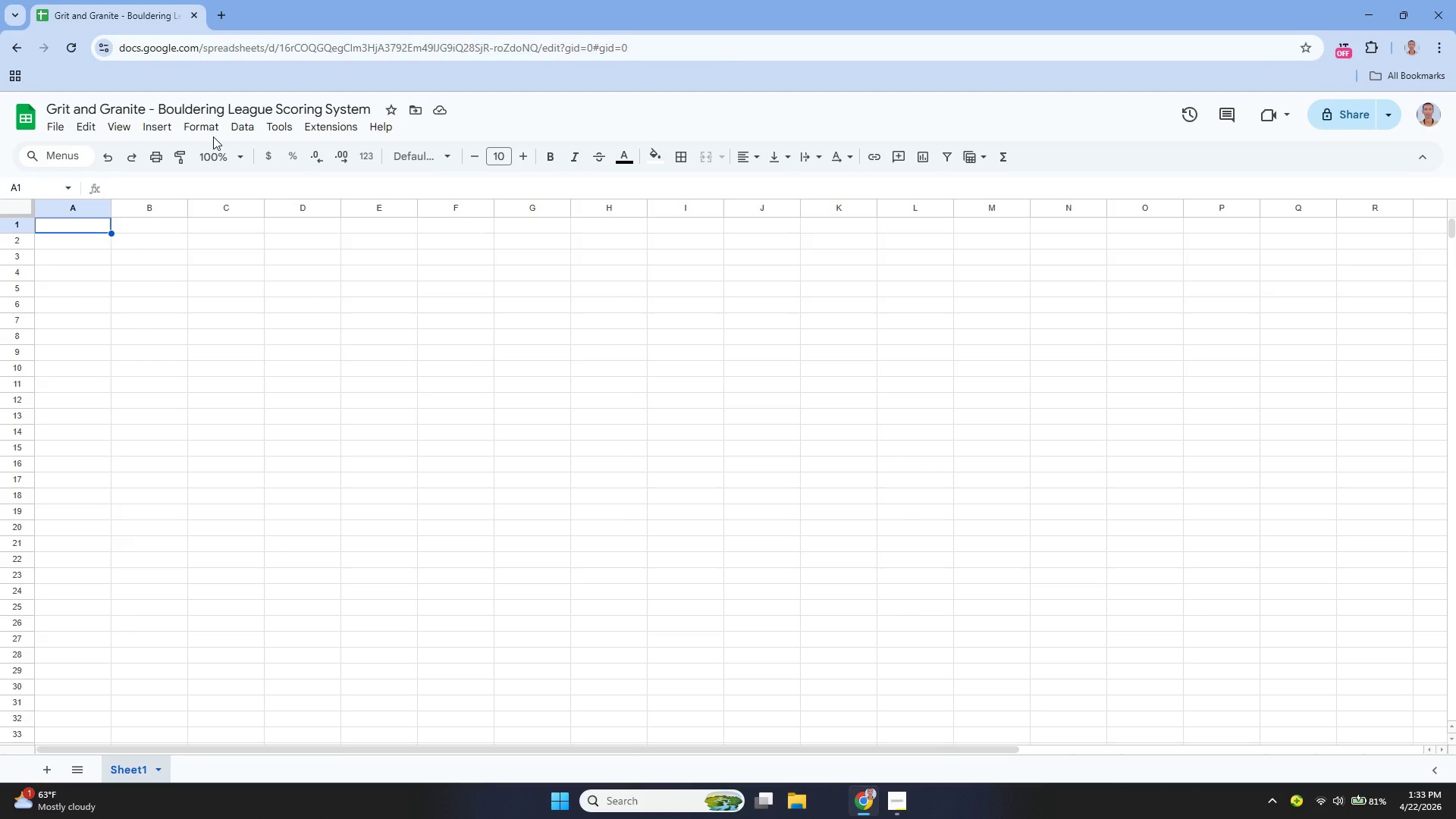 
left_click([53, 121])
 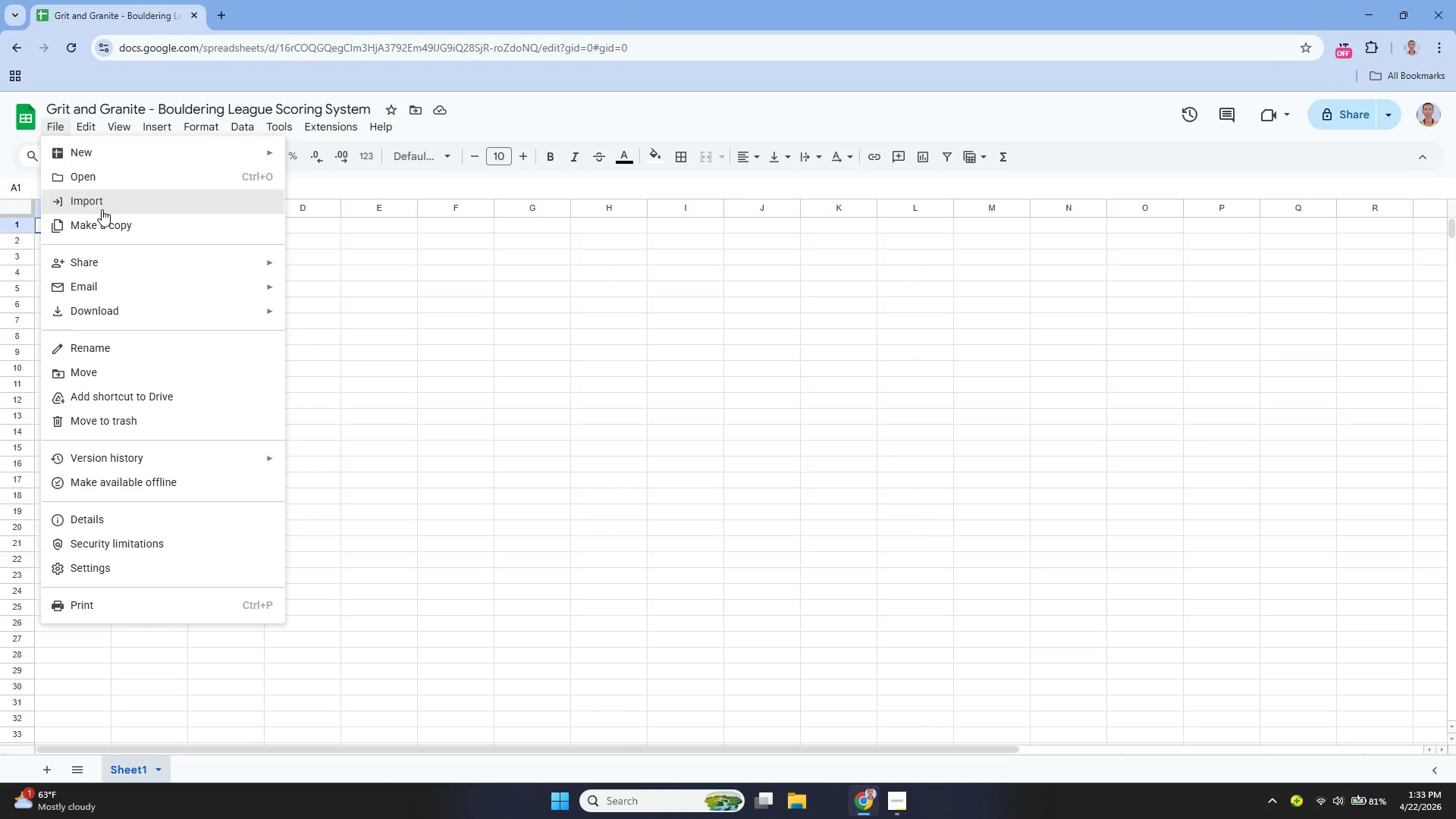 
left_click([100, 208])
 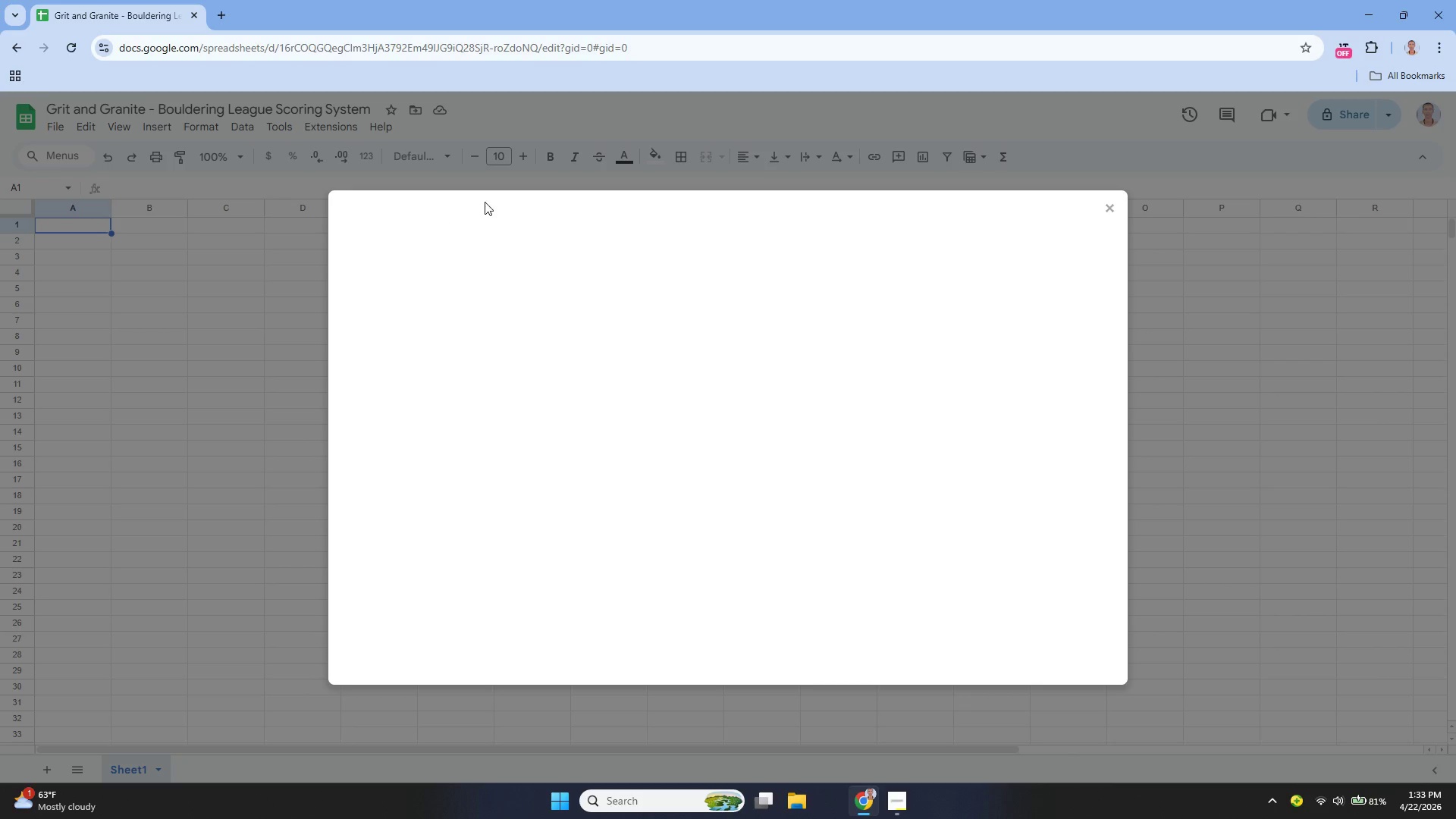 
mouse_move([486, 216])
 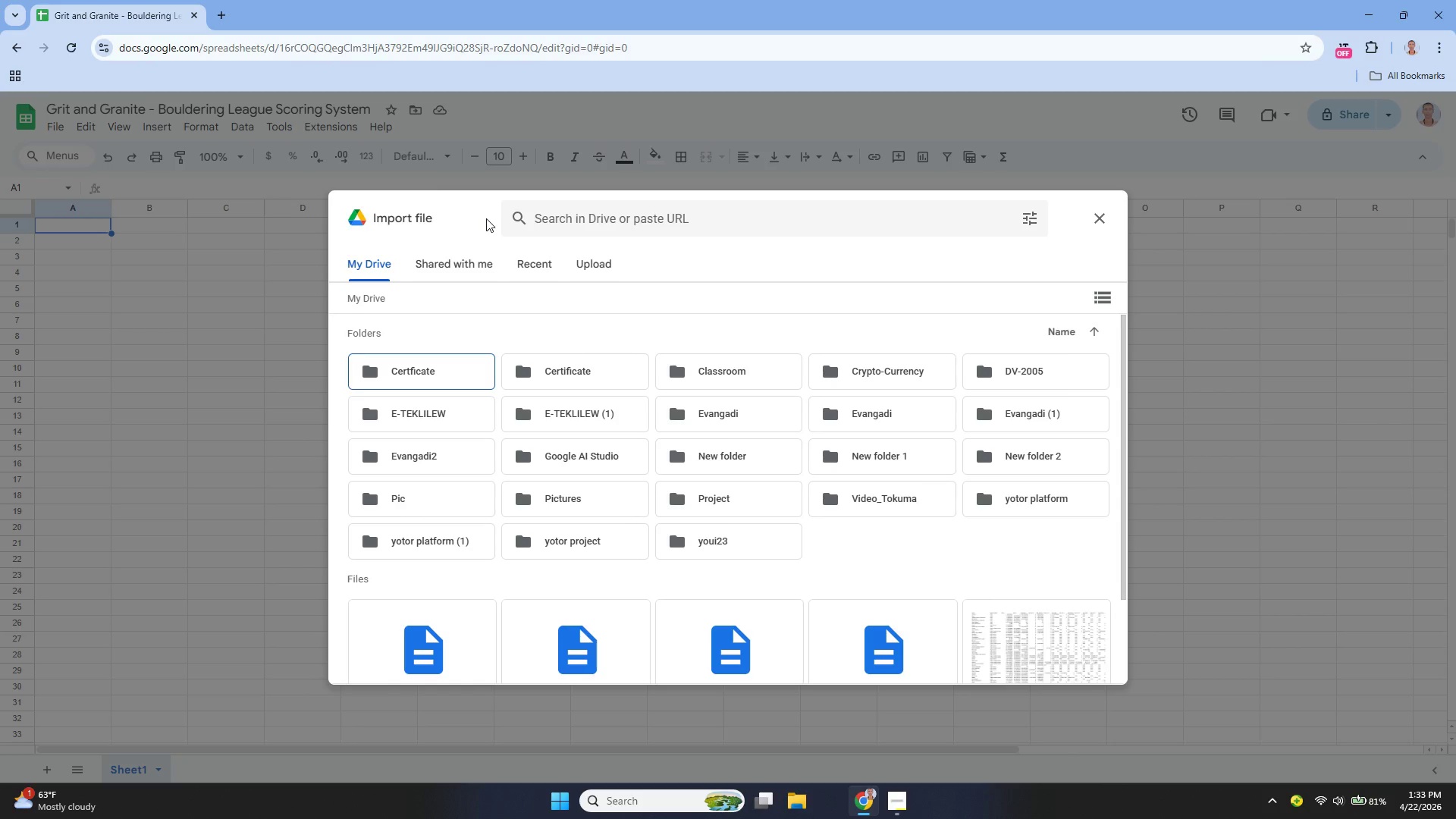 
wait(5.21)
 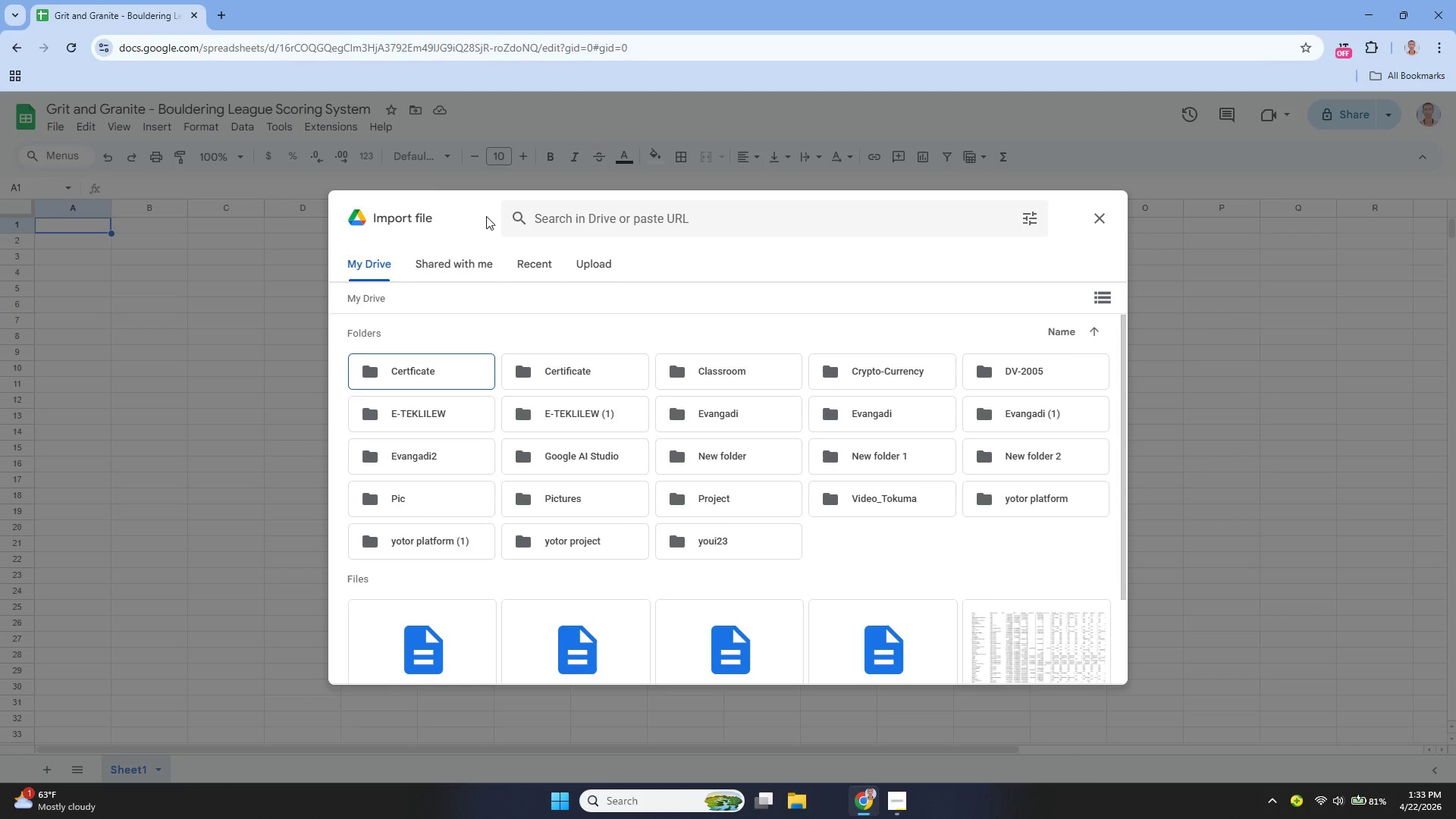 
left_click([598, 264])
 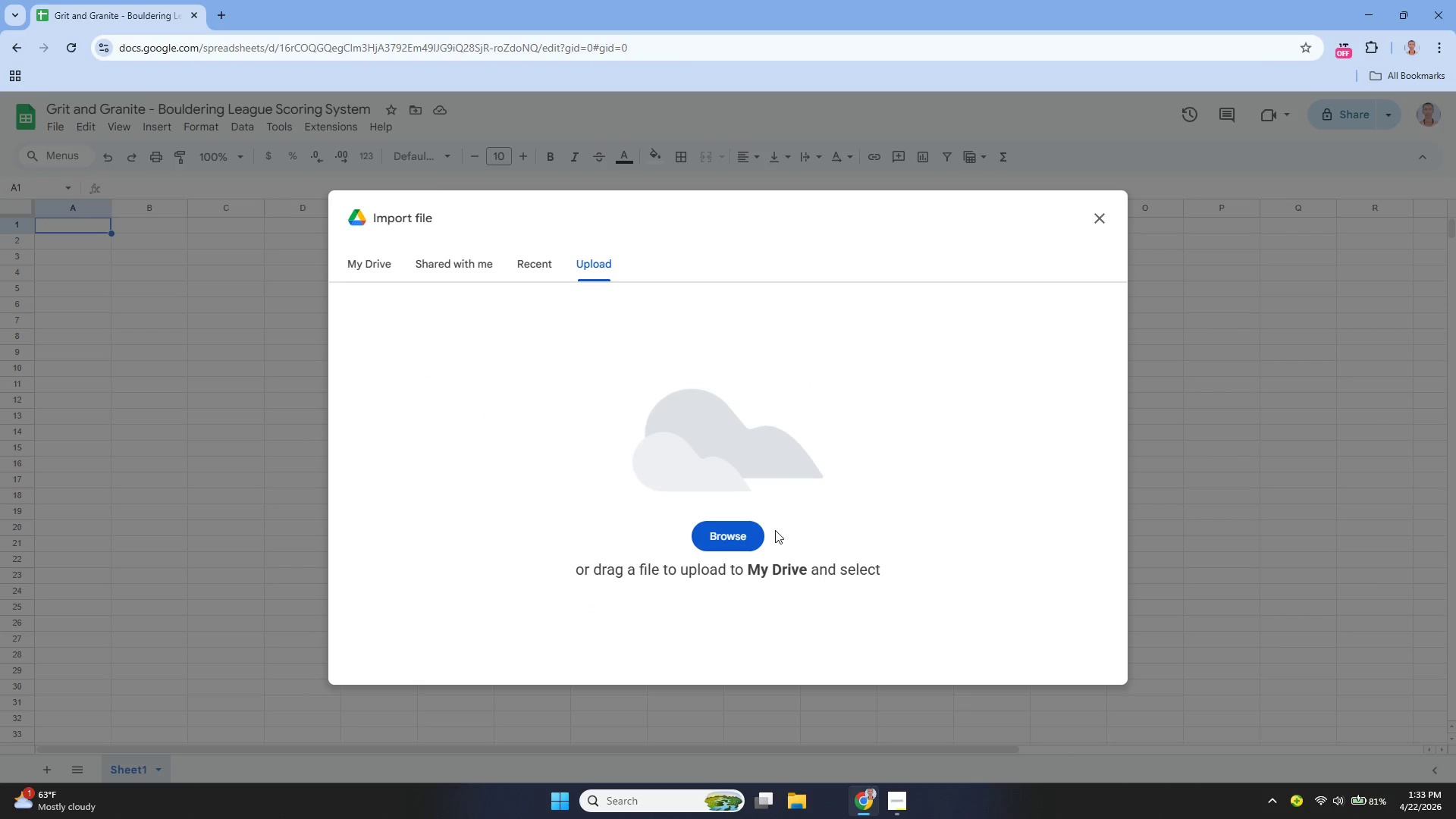 
left_click([730, 536])
 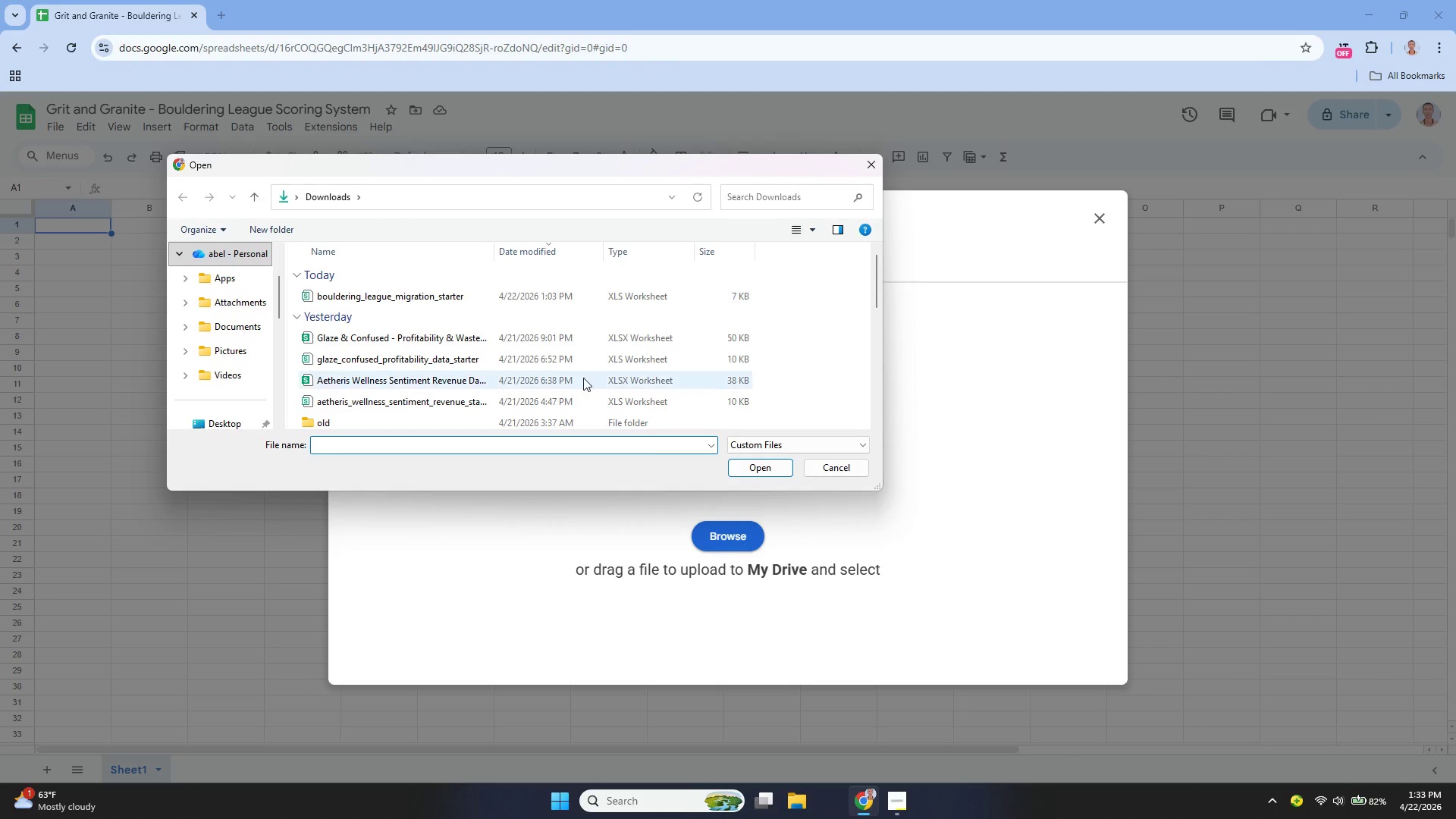 
left_click([537, 297])
 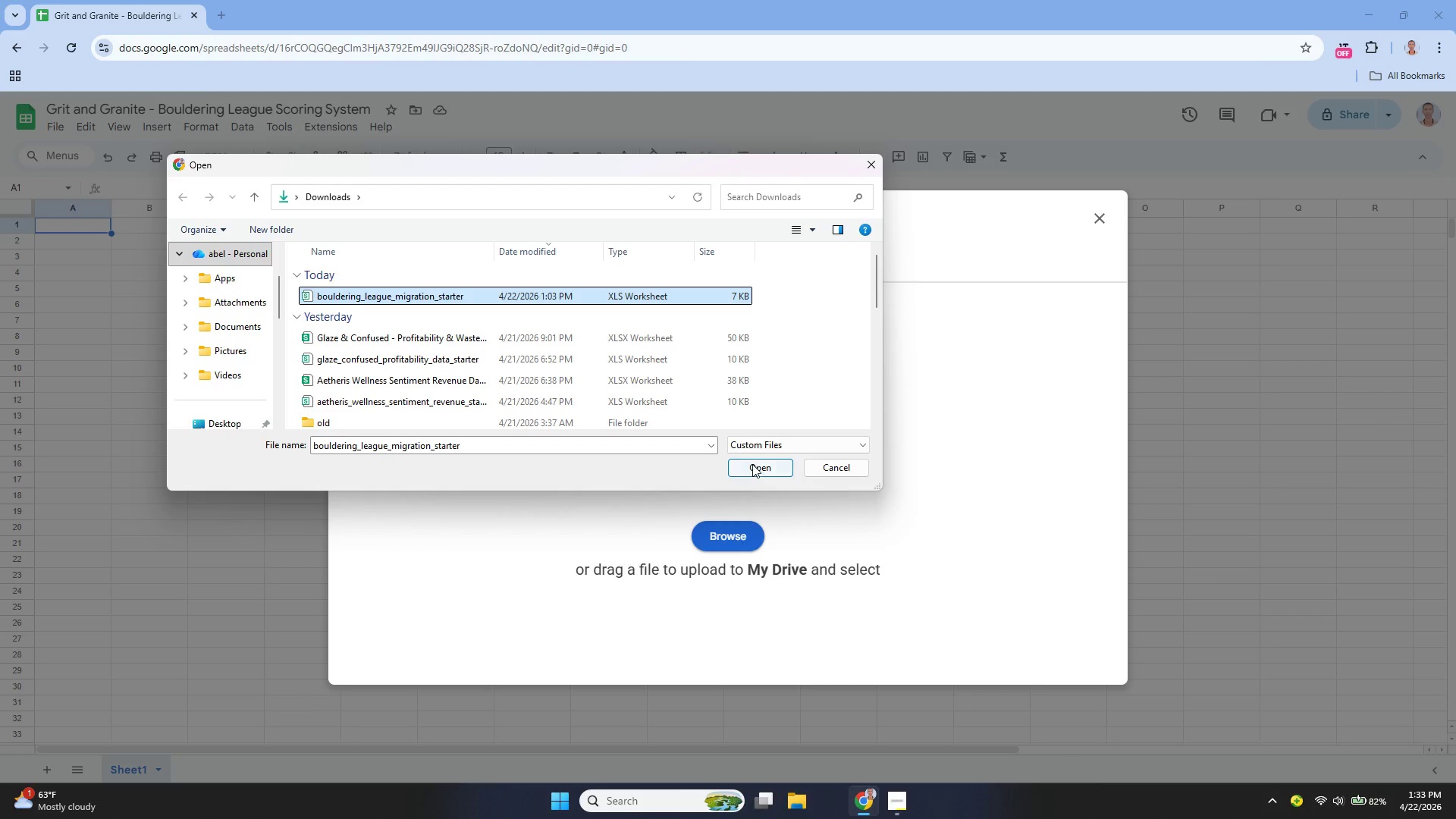 
left_click([754, 467])
 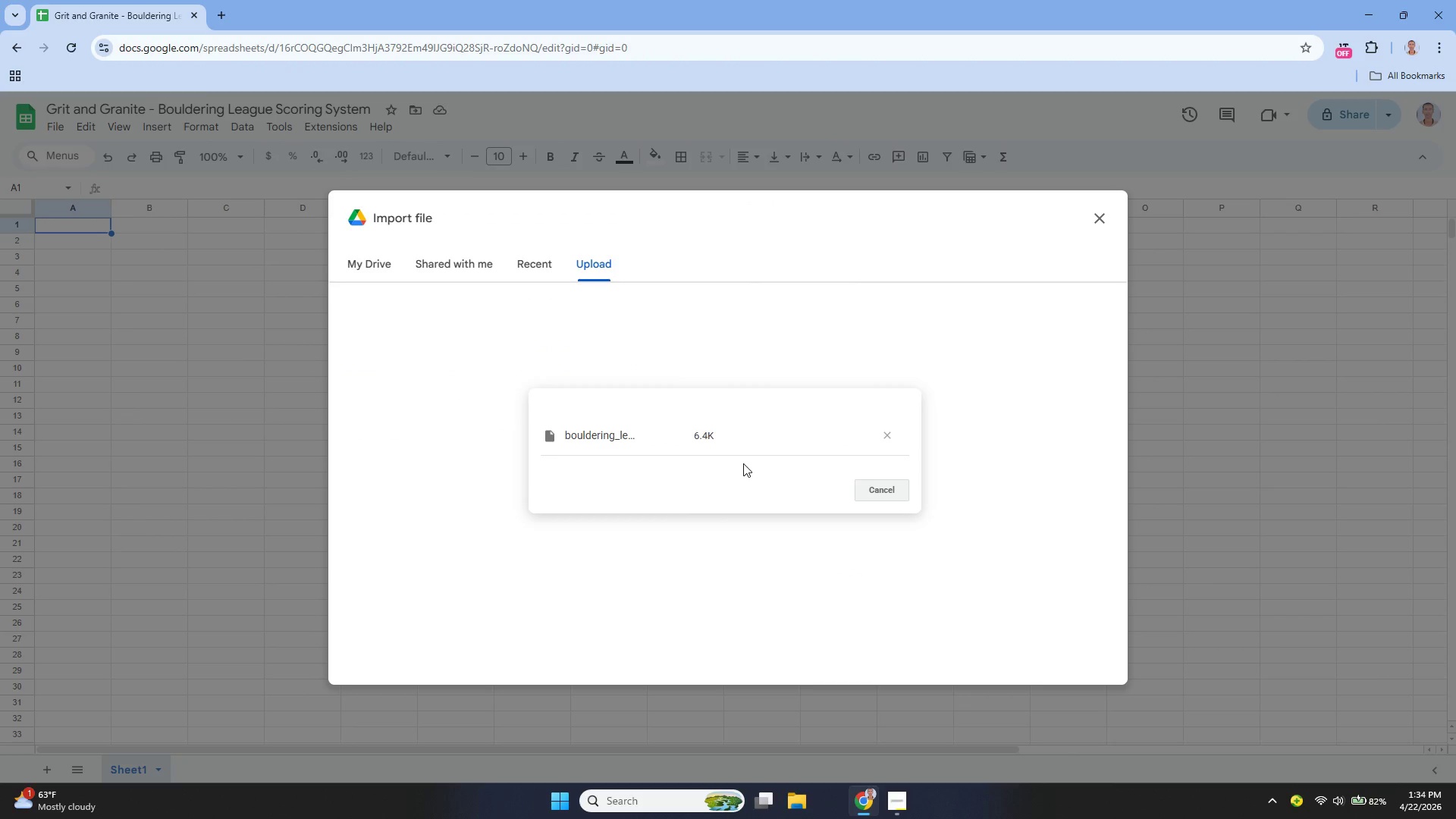 
mouse_move([725, 472])
 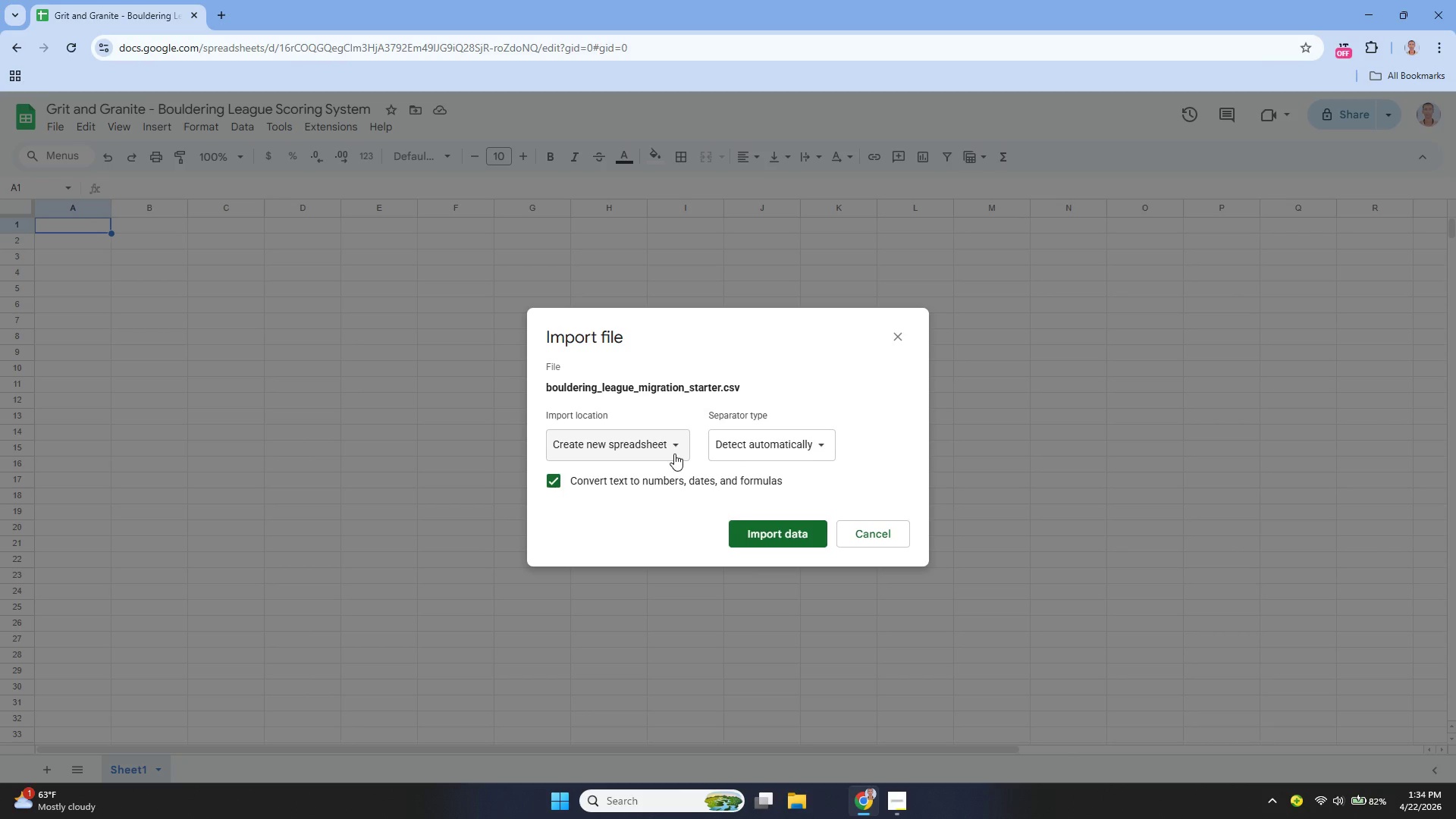 
wait(6.24)
 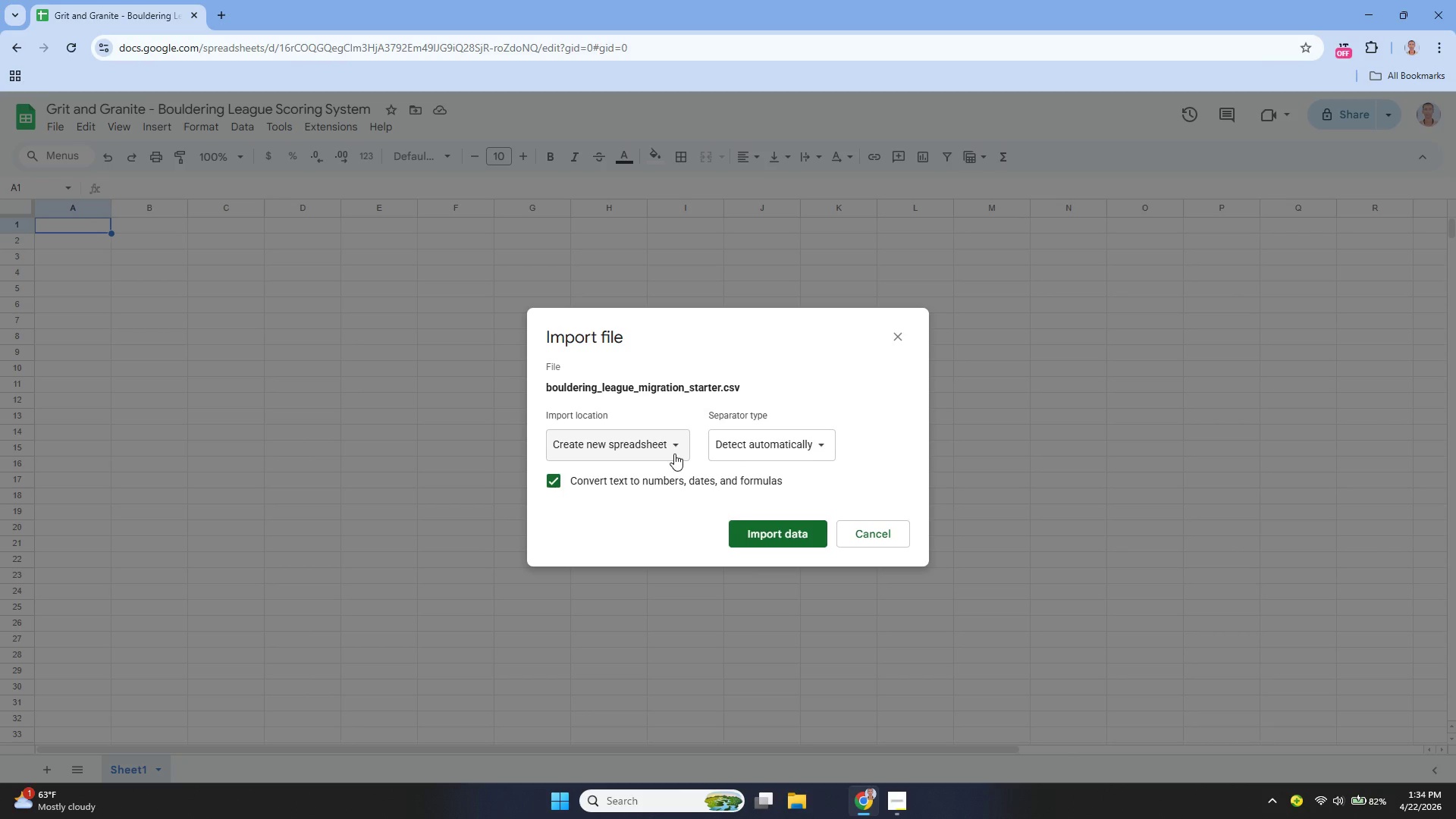 
left_click([674, 453])
 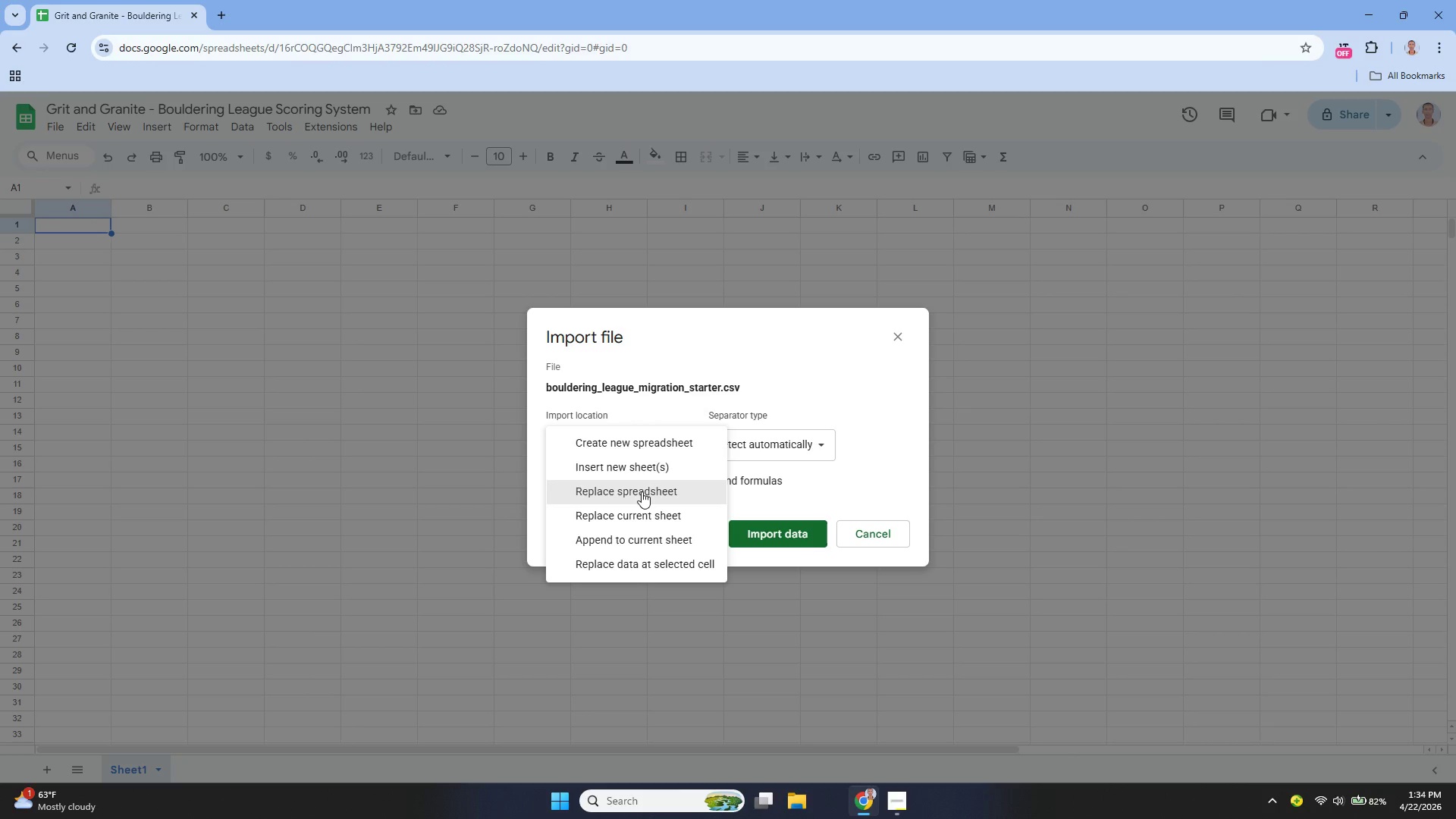 
wait(9.16)
 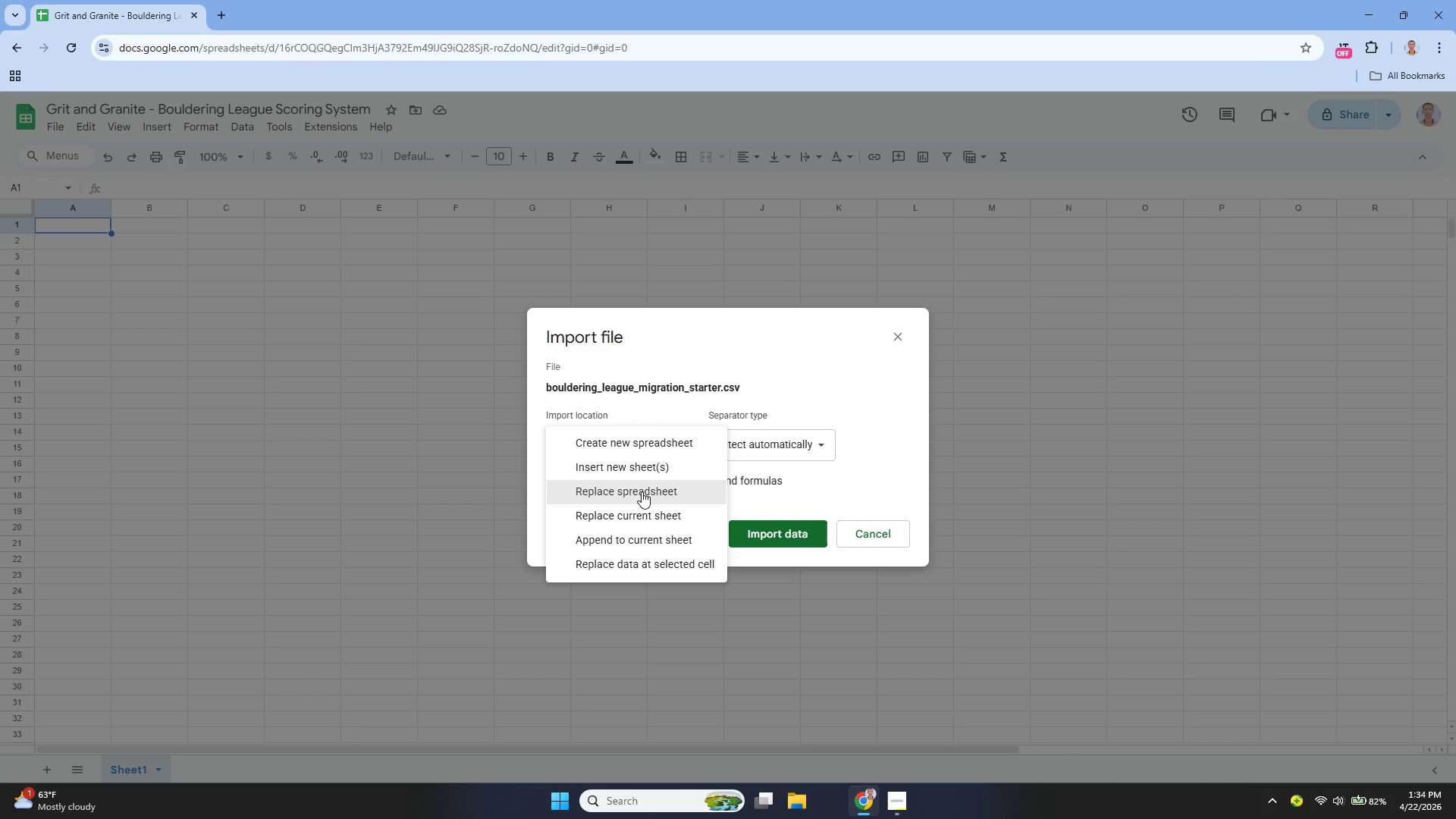 
left_click([646, 505])
 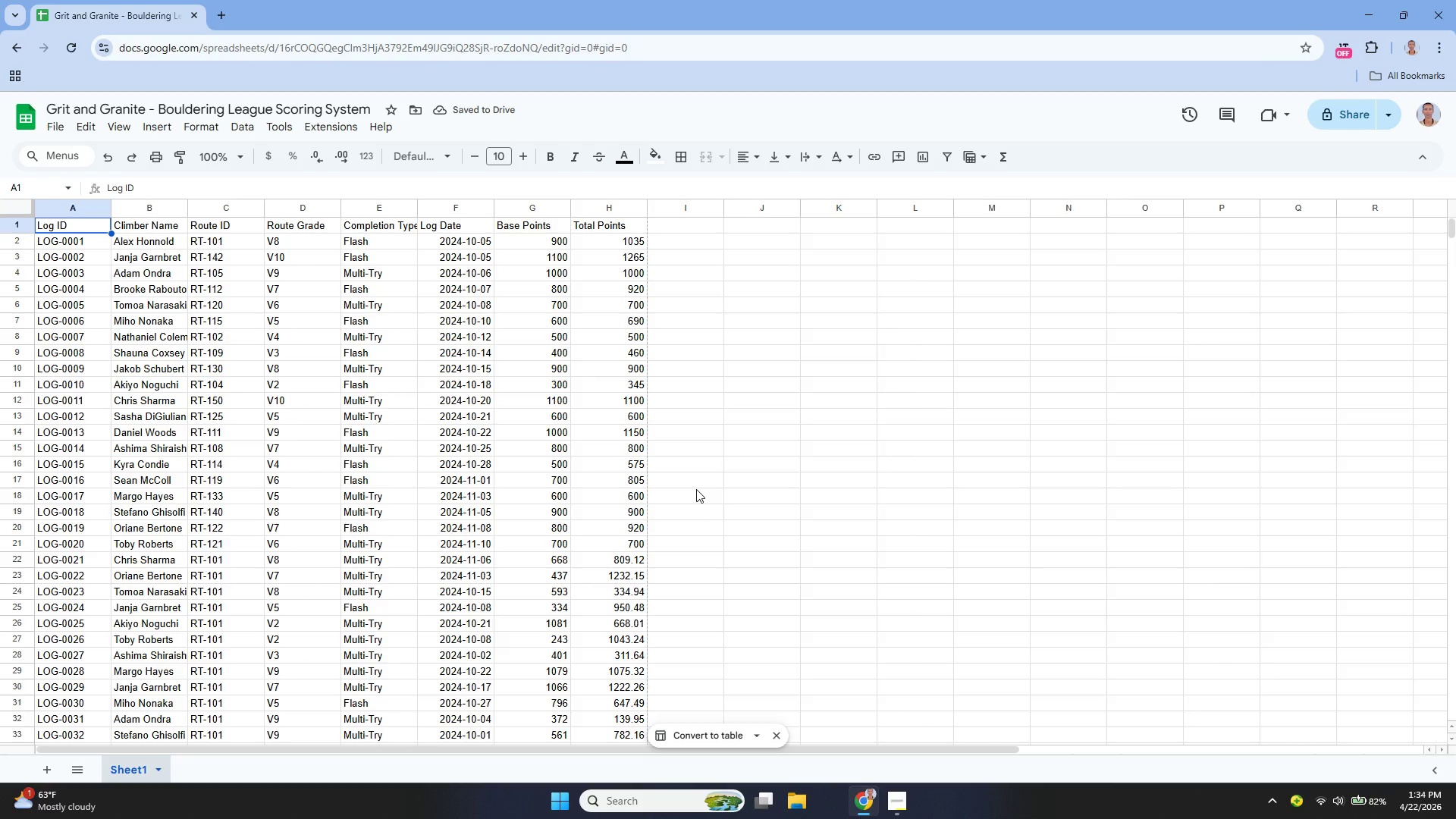 
wait(10.44)
 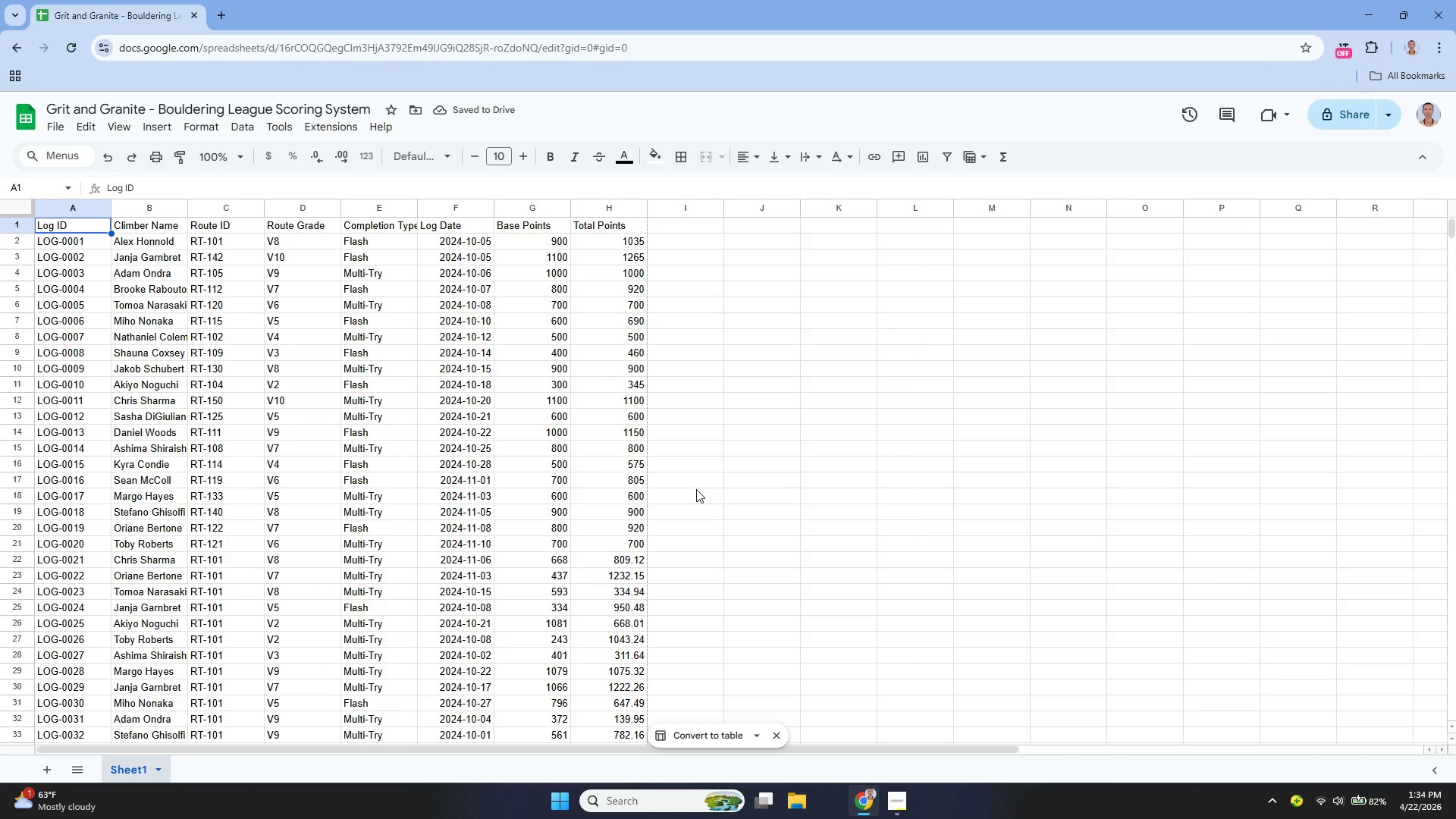 
scroll: coordinate [695, 532], scroll_direction: down, amount: 18.0
 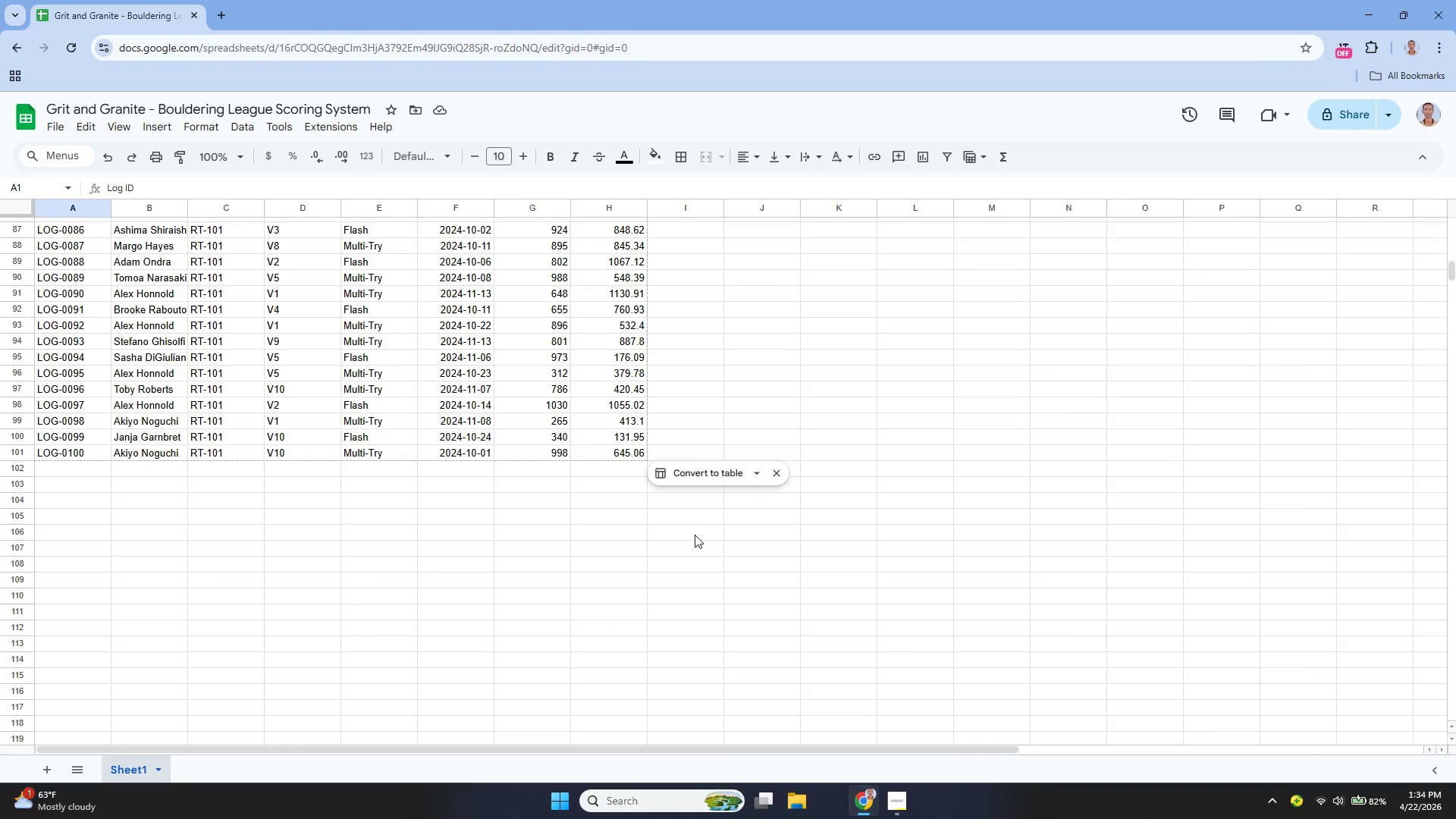 
scroll: coordinate [676, 494], scroll_direction: up, amount: 23.0
 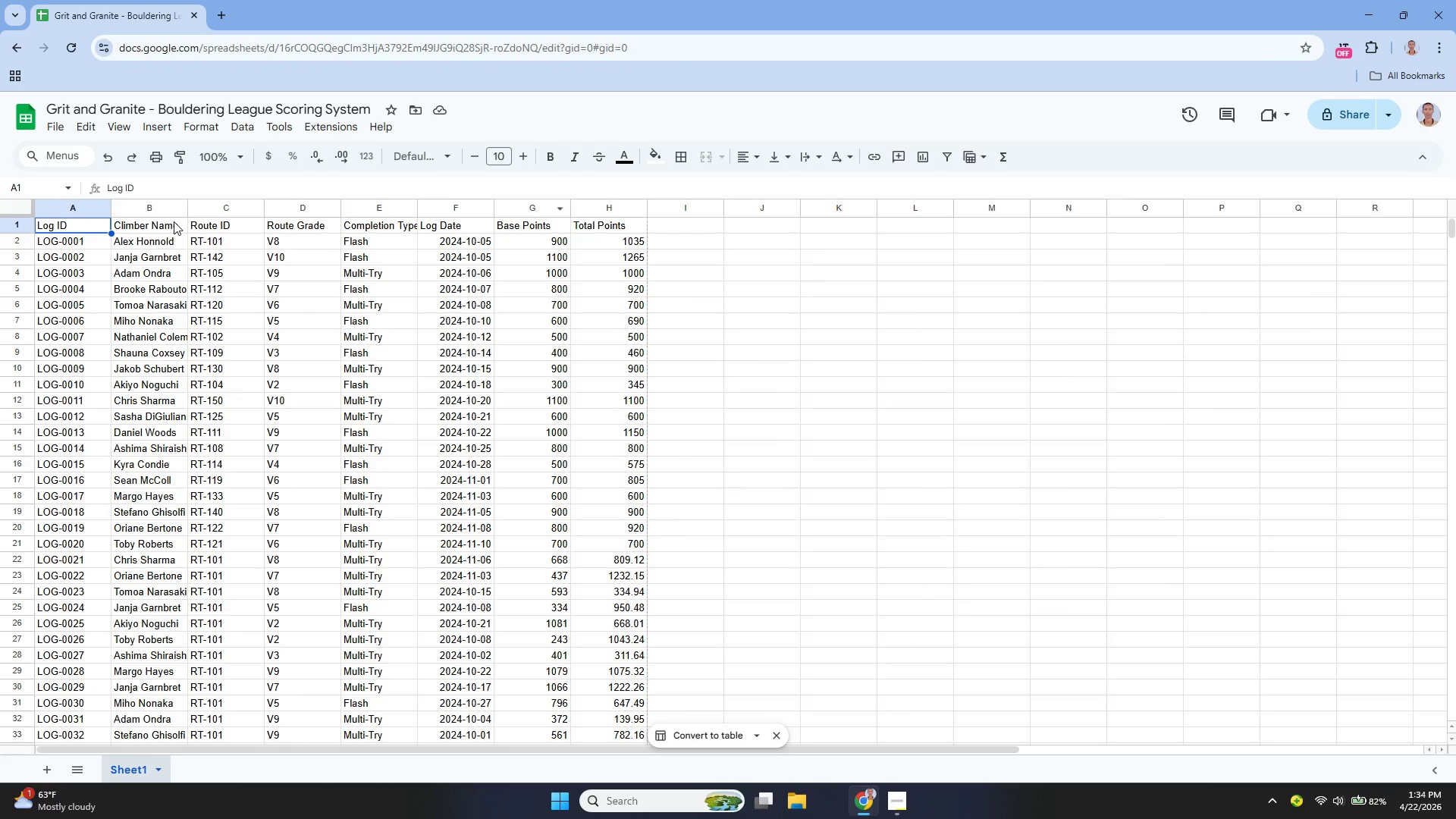 
wait(6.48)
 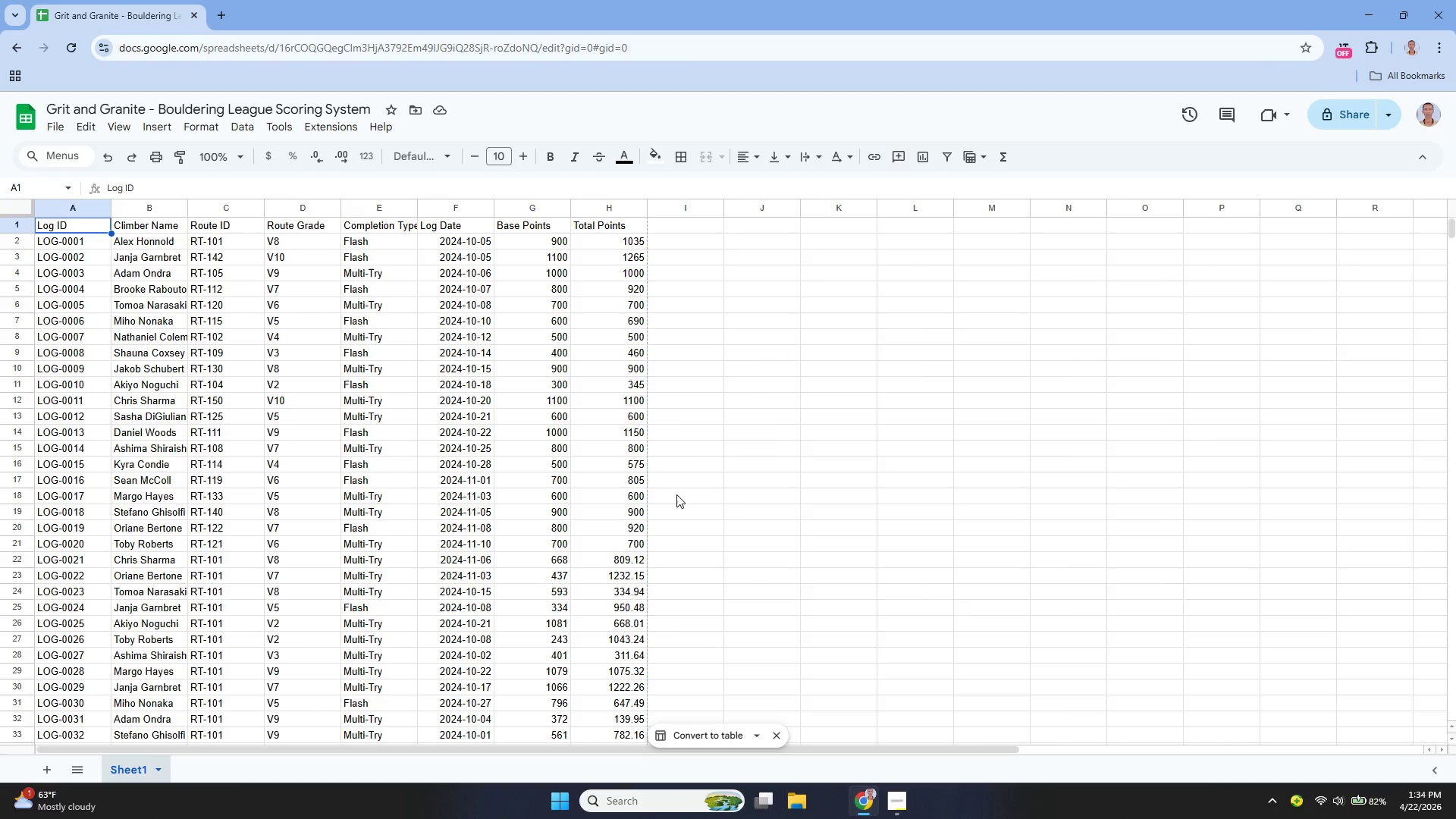 
left_click_drag(start_coordinate=[185, 206], to_coordinate=[197, 219])
 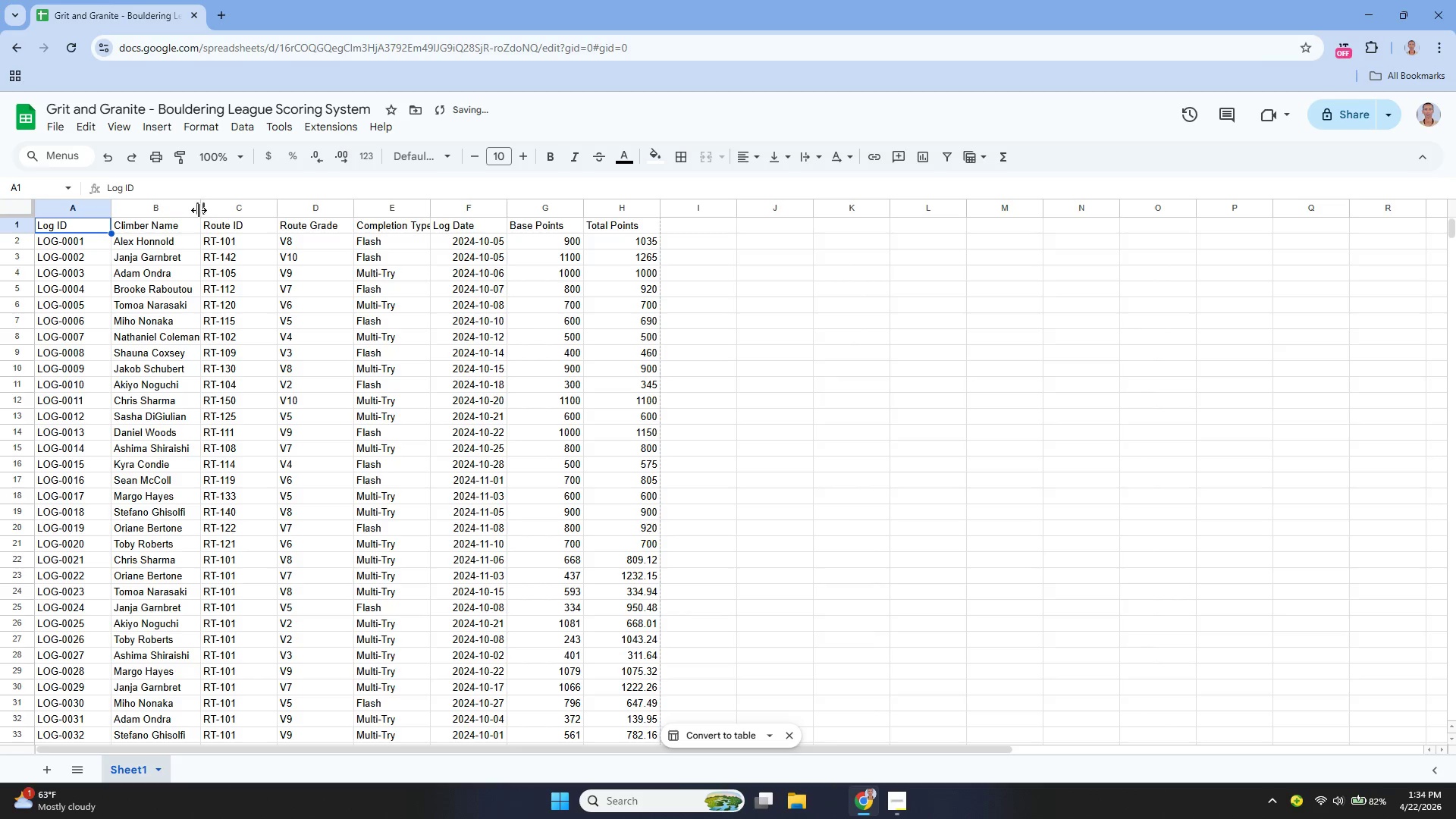 
left_click_drag(start_coordinate=[199, 209], to_coordinate=[219, 224])
 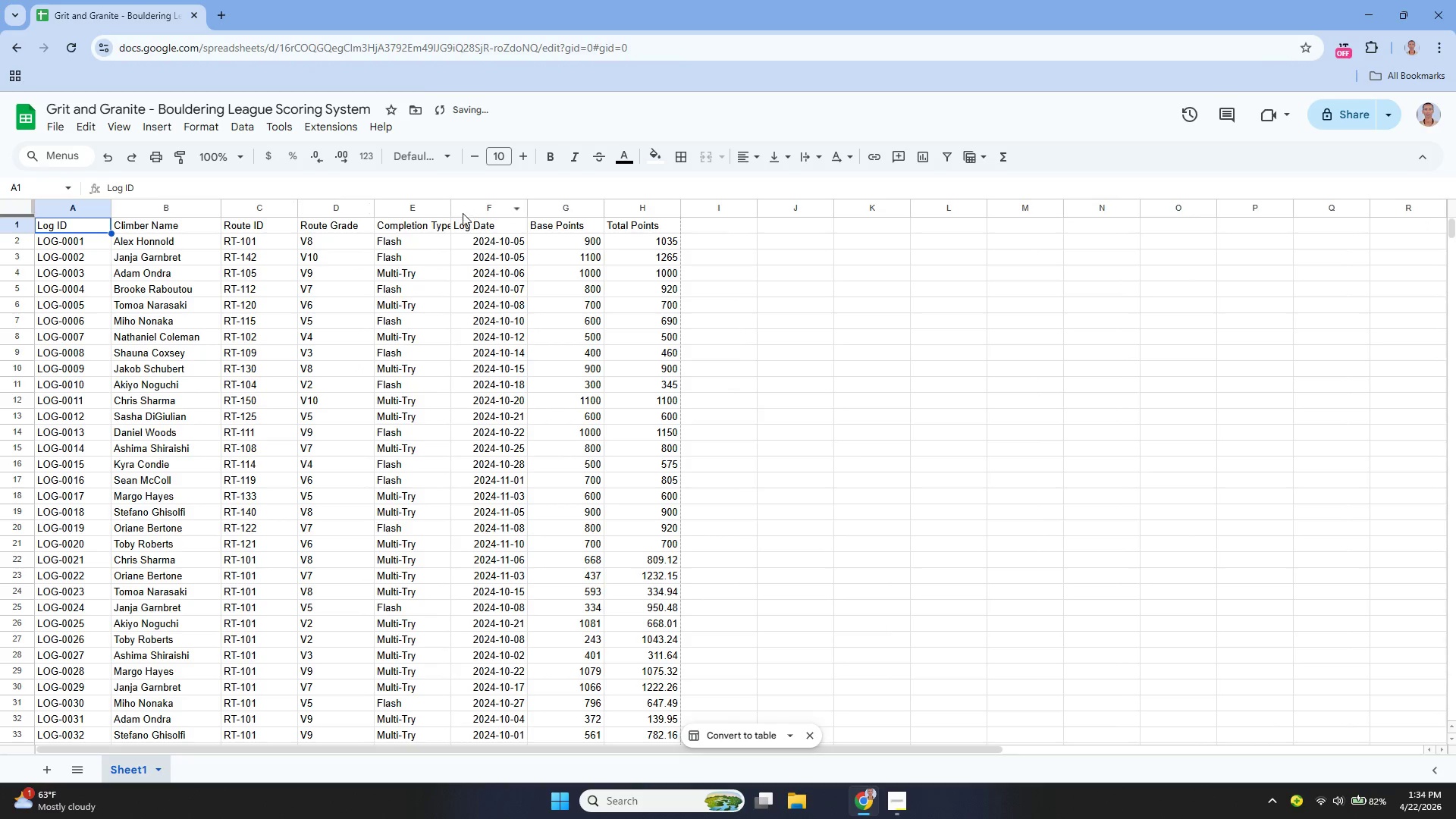 
left_click_drag(start_coordinate=[451, 207], to_coordinate=[468, 223])
 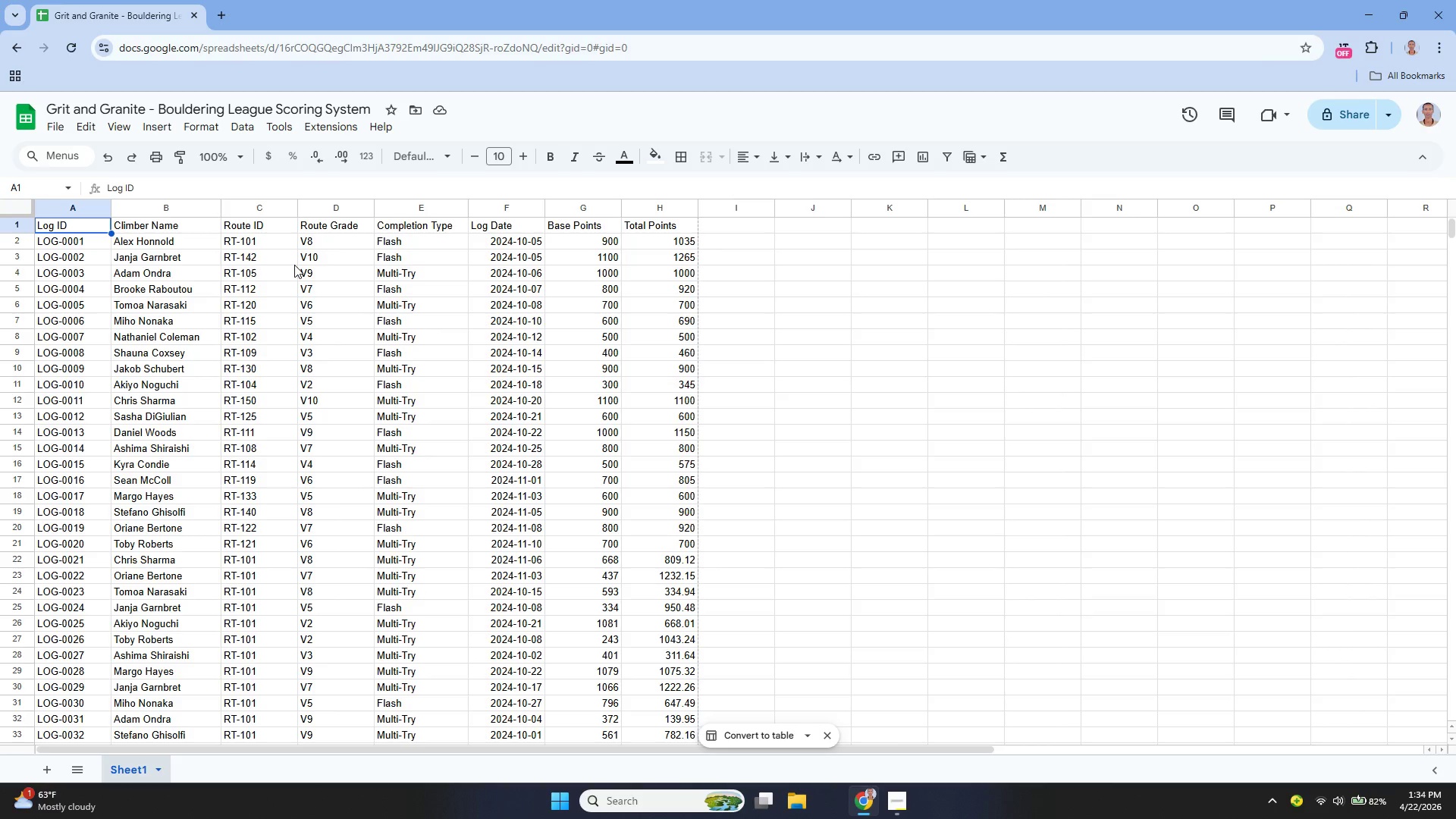 
wait(12.02)
 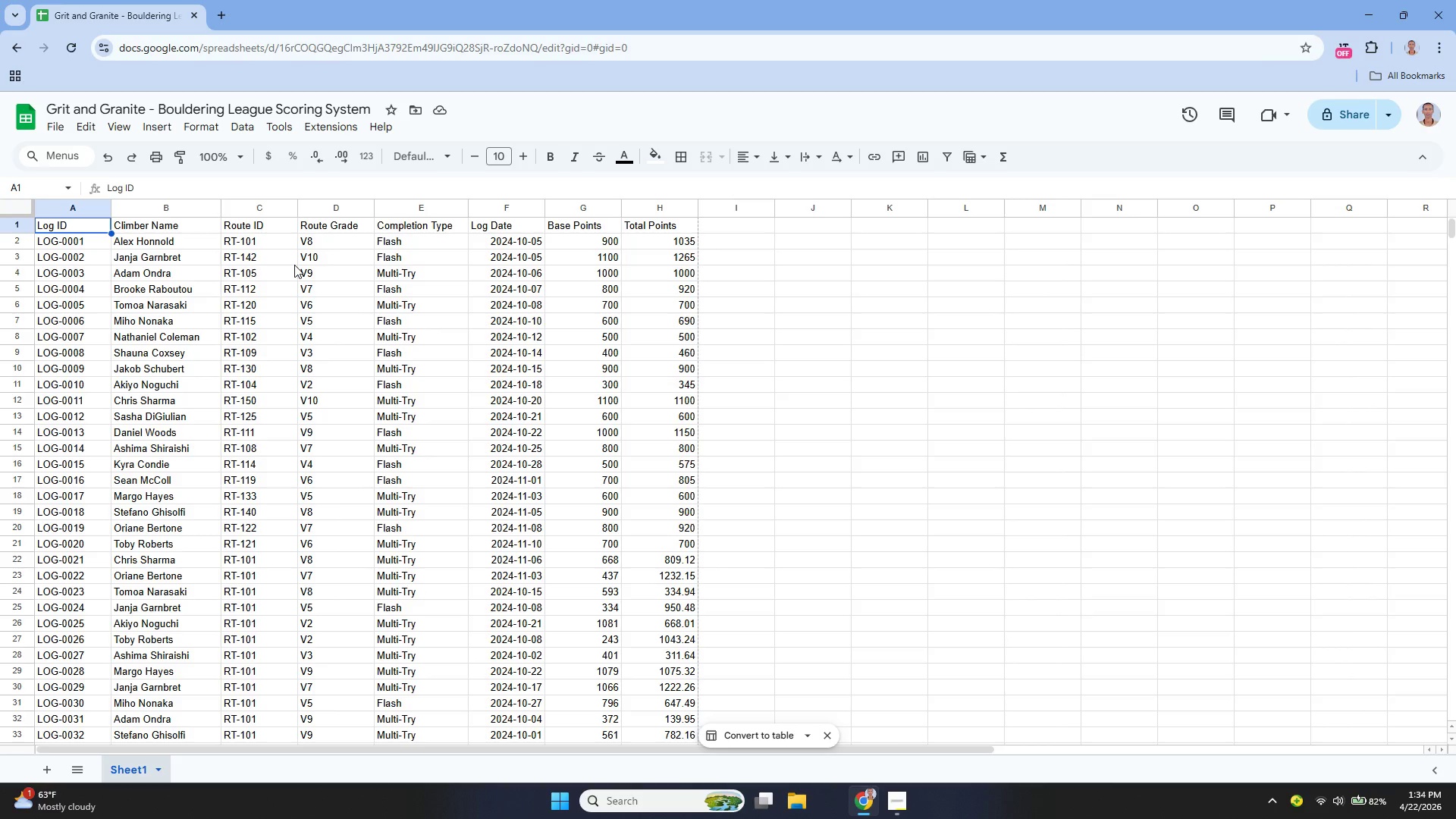 
double_click([127, 772])
 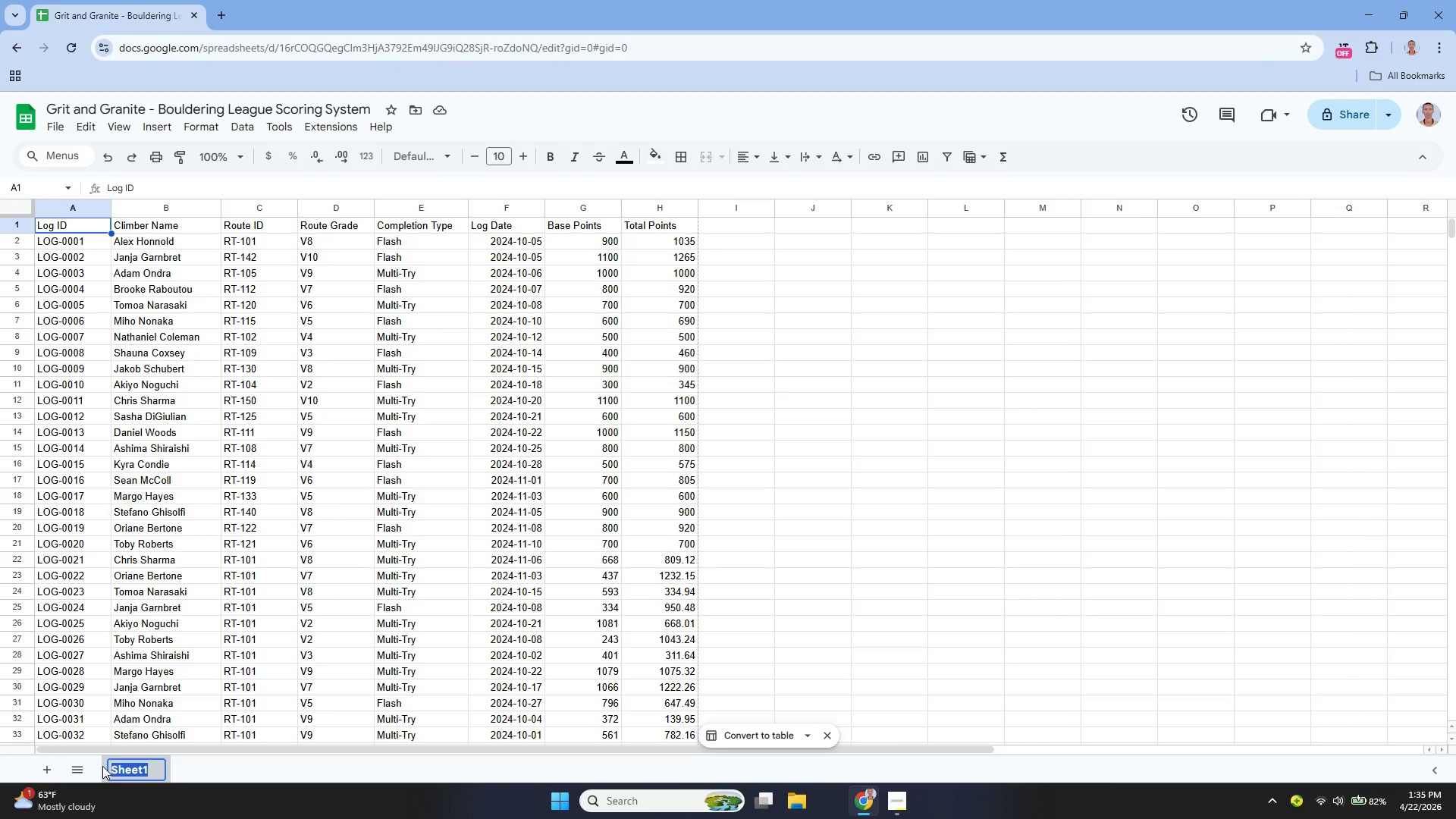 
key(Backspace)
type(Raw_Data)
 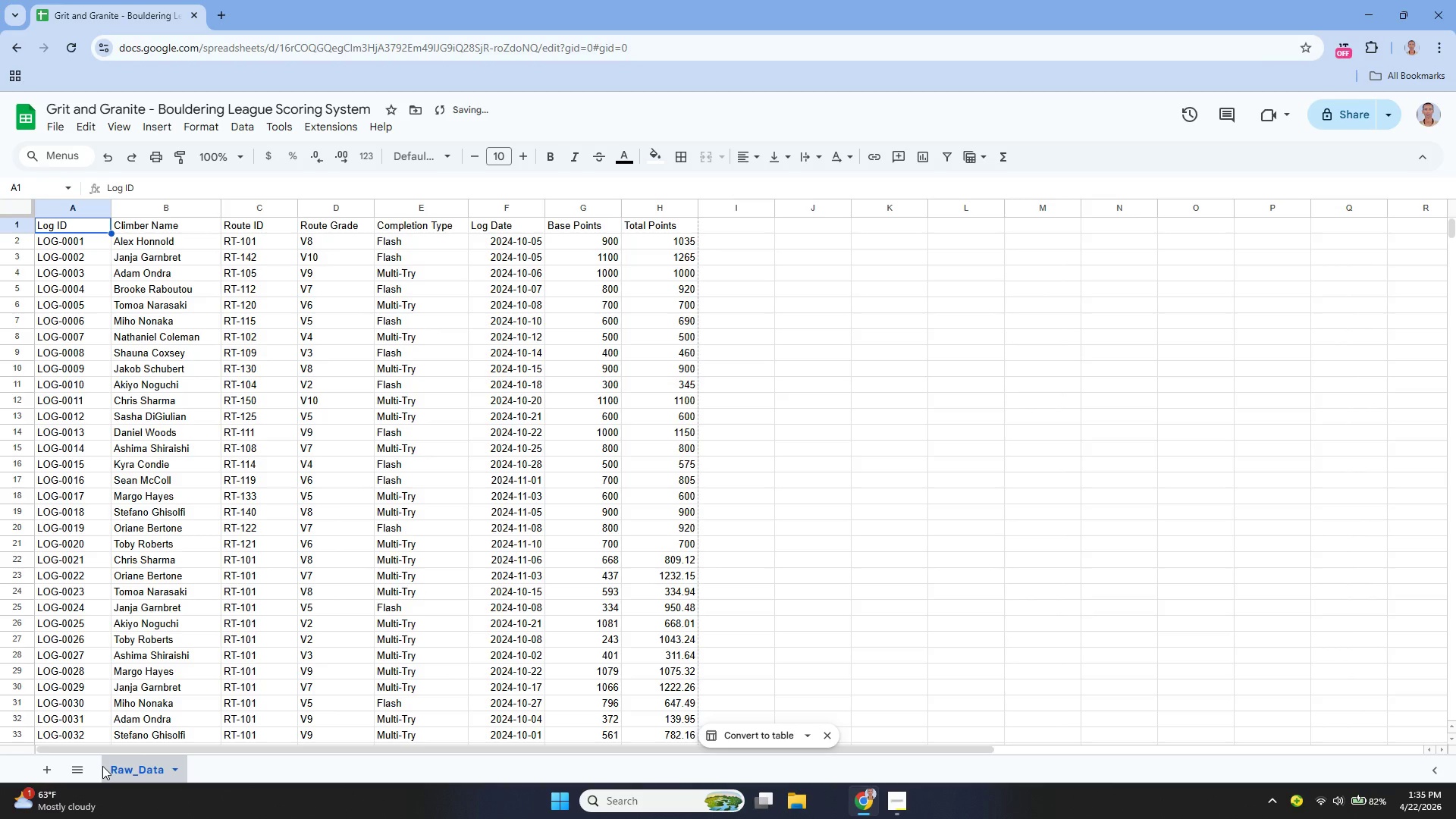 
 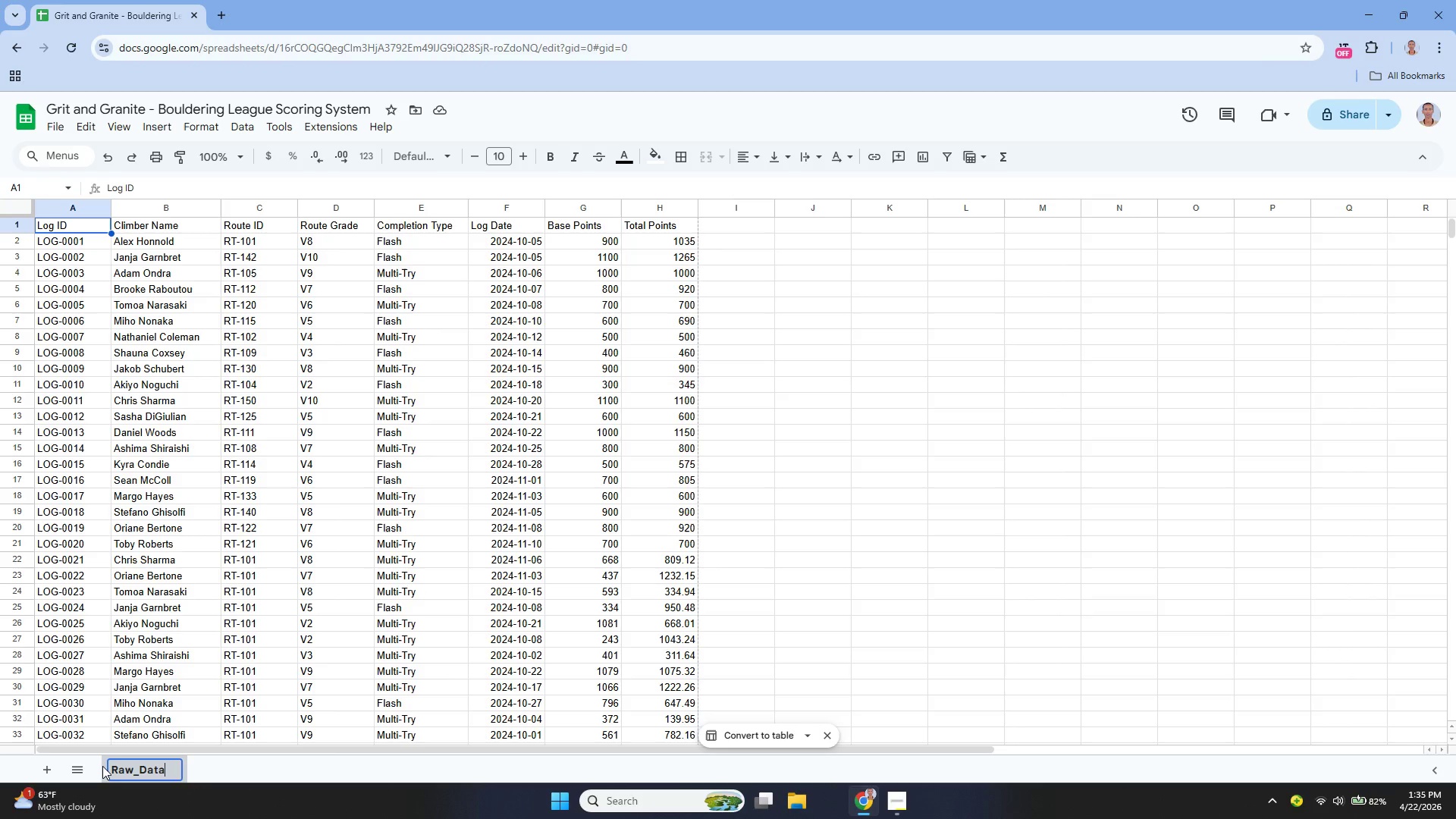 
key(Enter)
 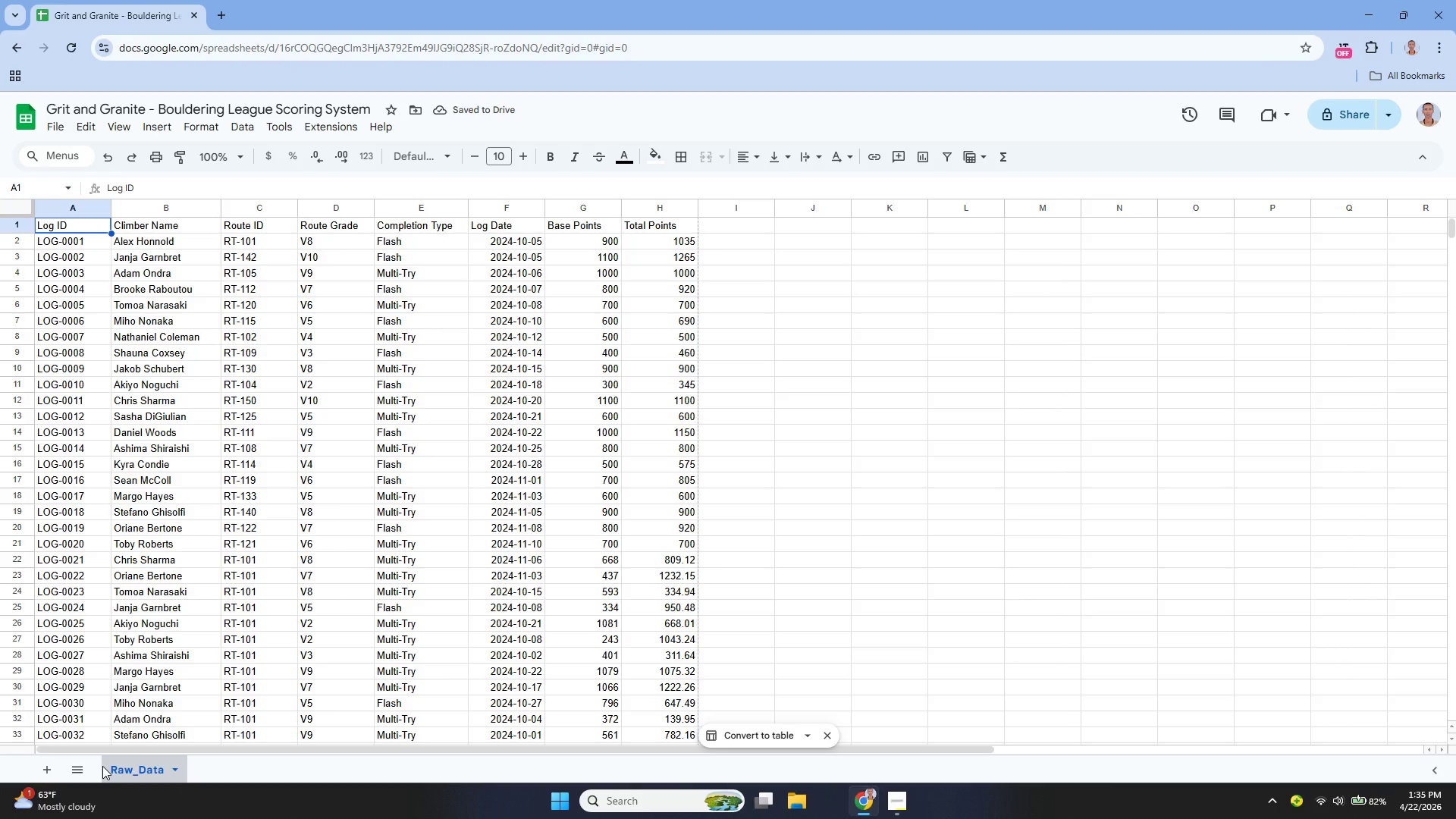 
wait(8.09)
 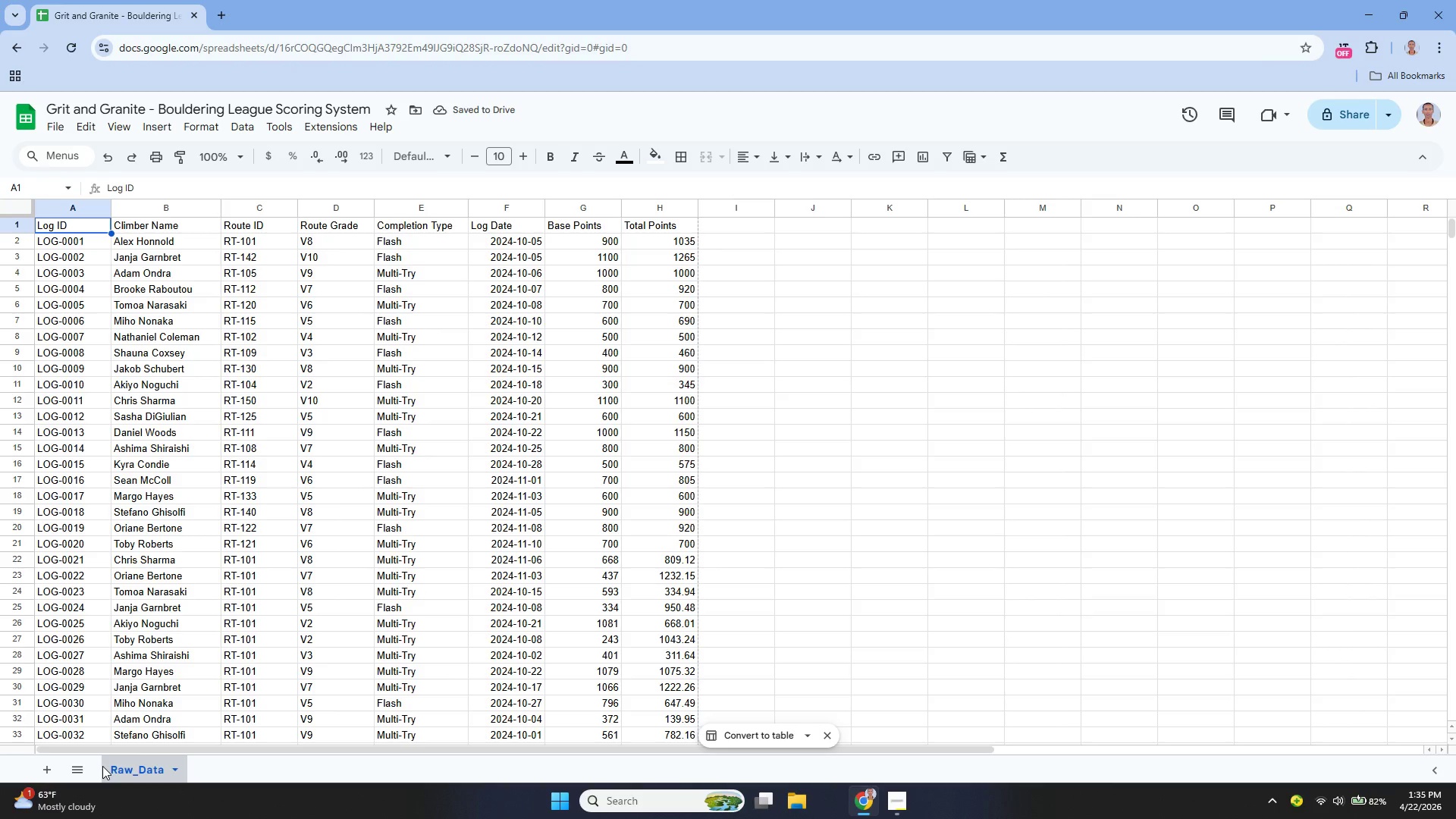 
left_click([53, 774])
 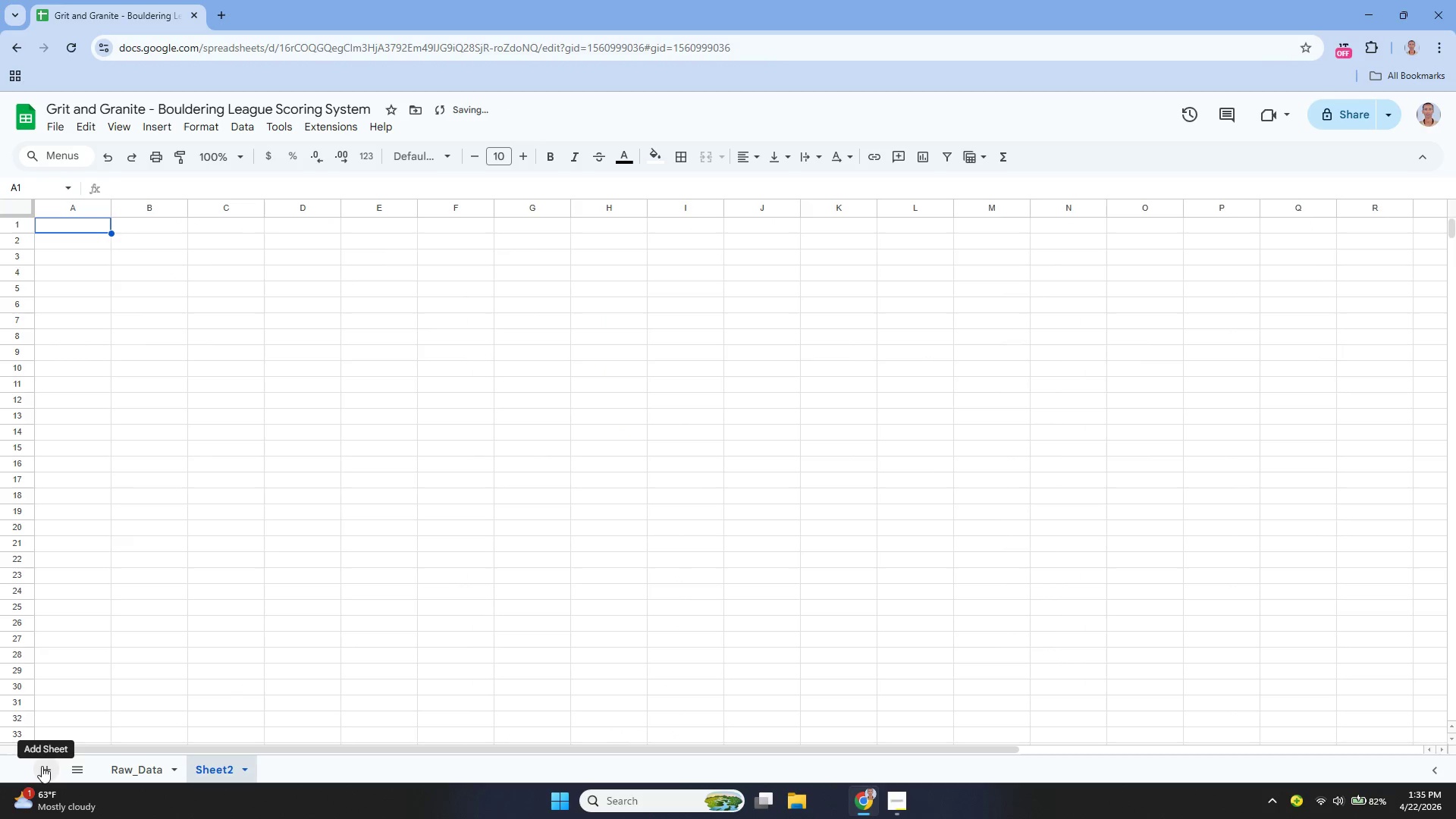 
left_click([42, 766])
 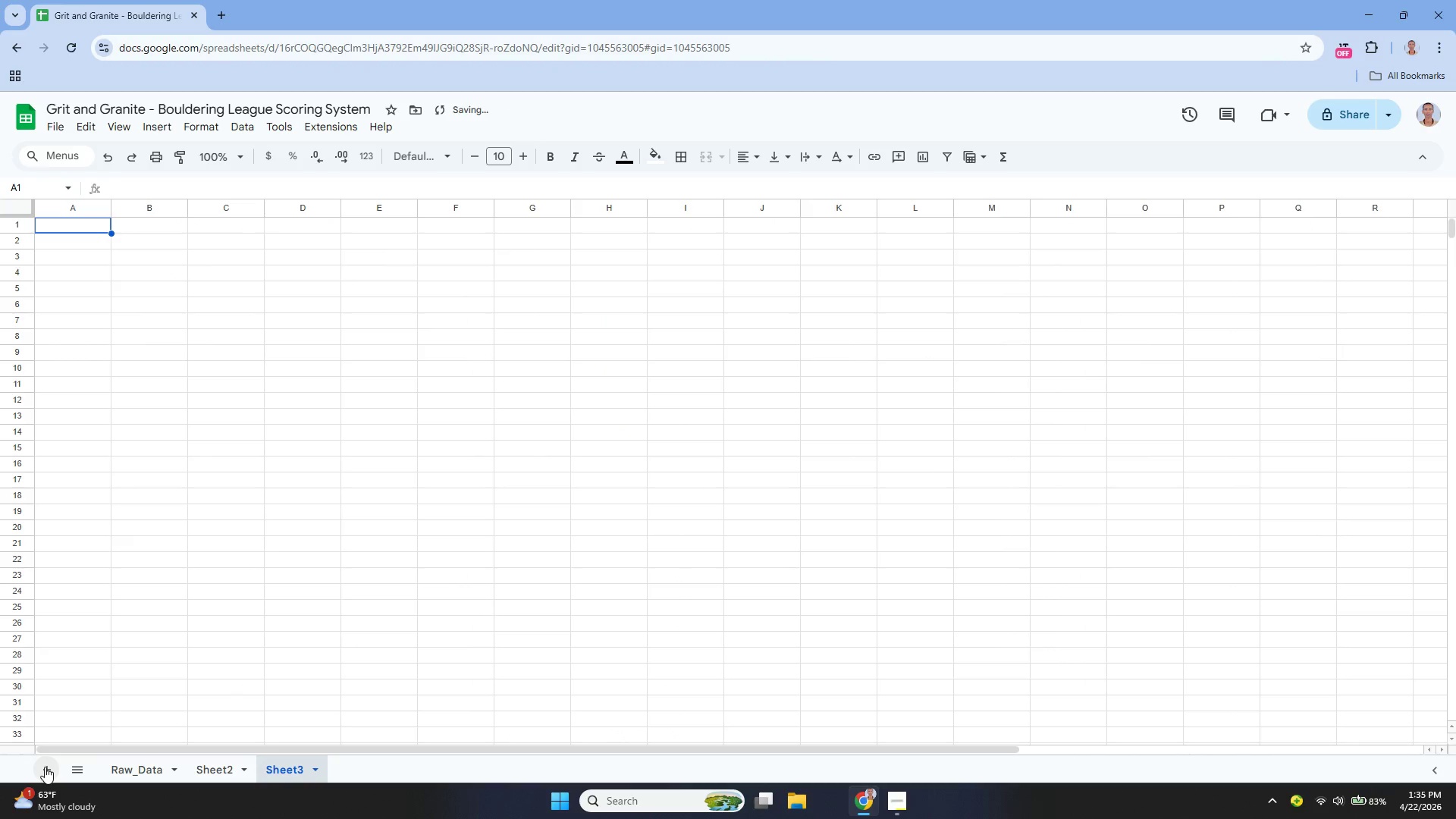 
left_click([45, 767])
 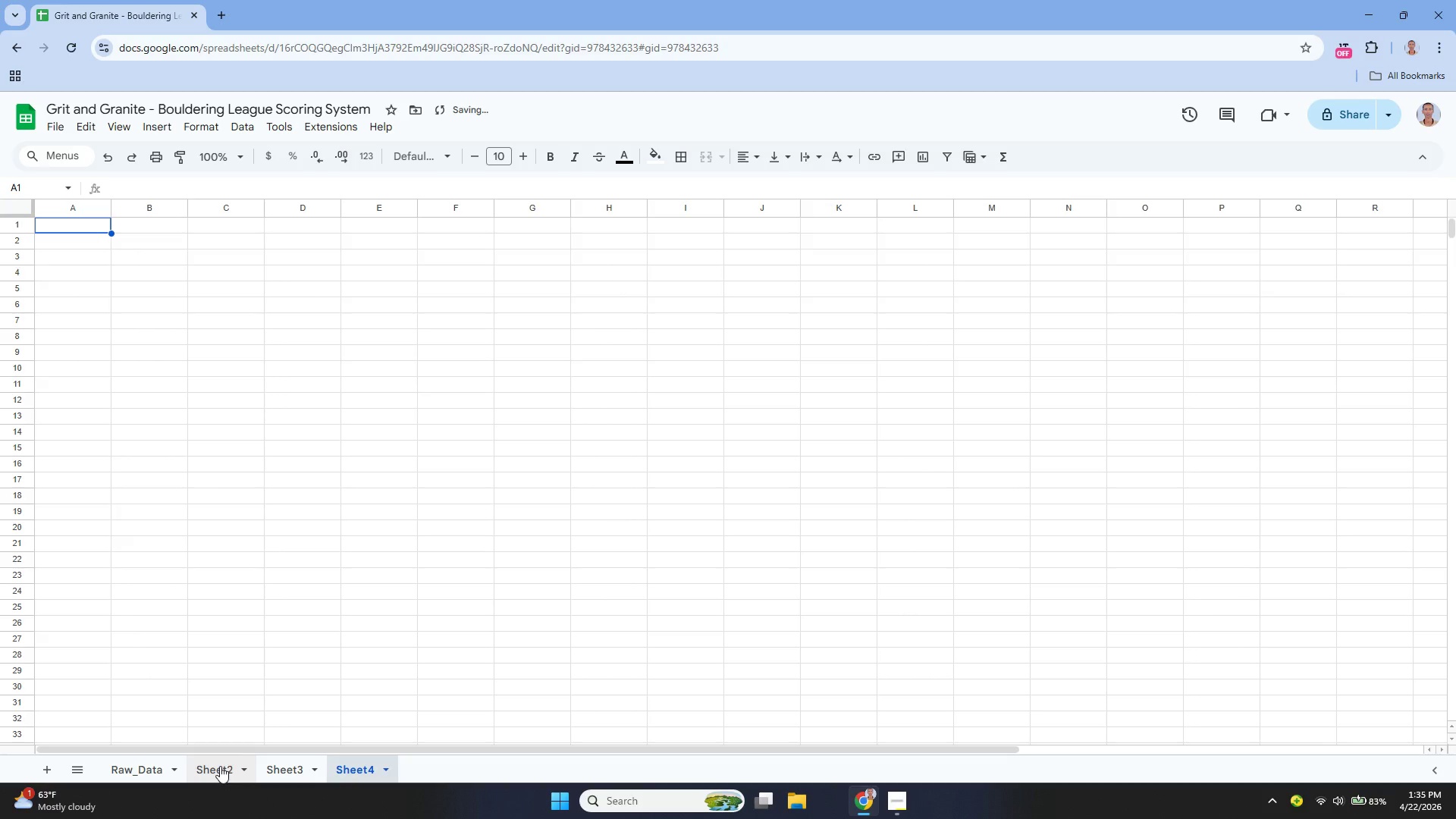 
double_click([220, 766])
 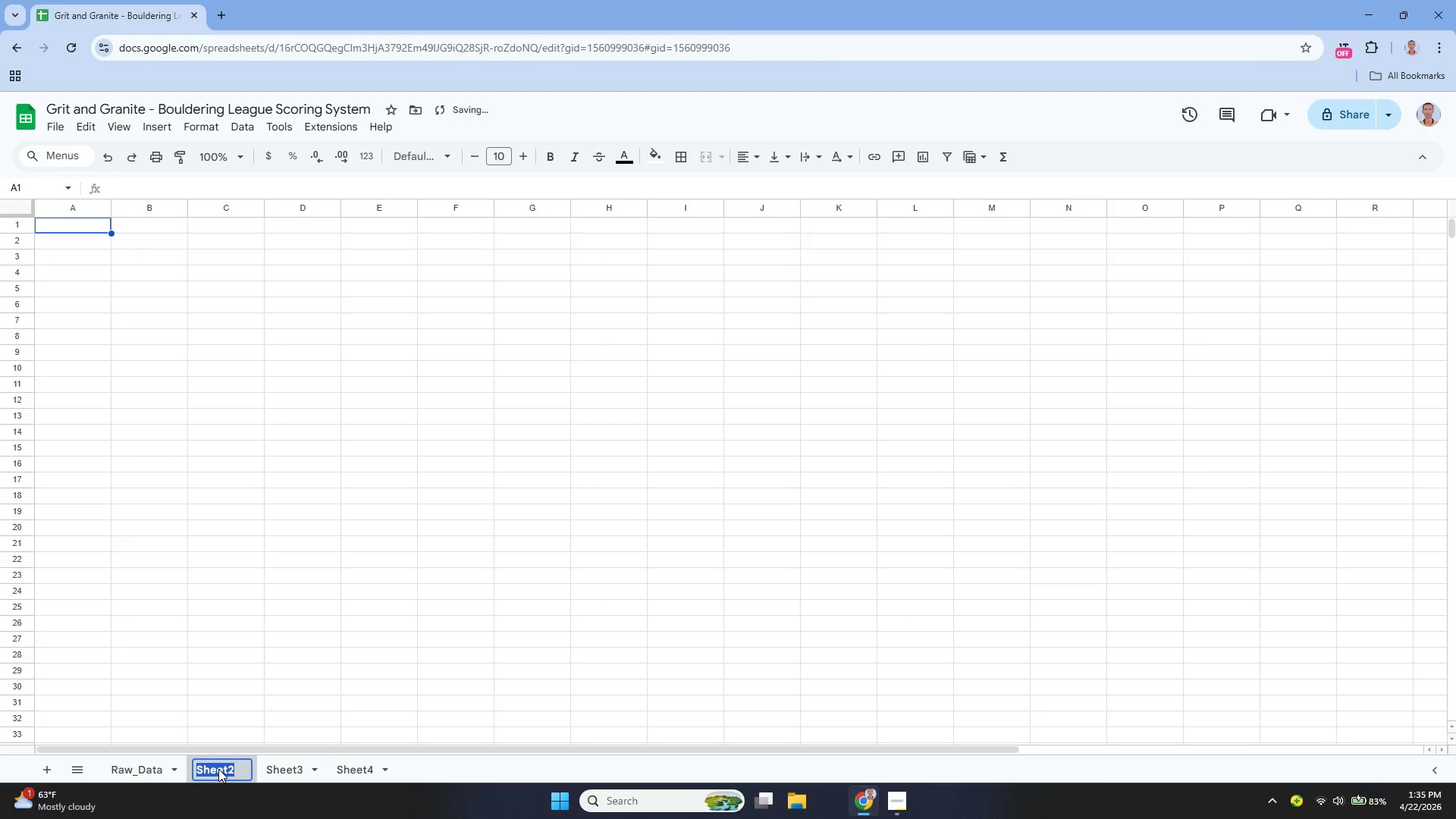 
key(Backspace)
type(Points_Referenx)
key(Backspace)
type(ce)
 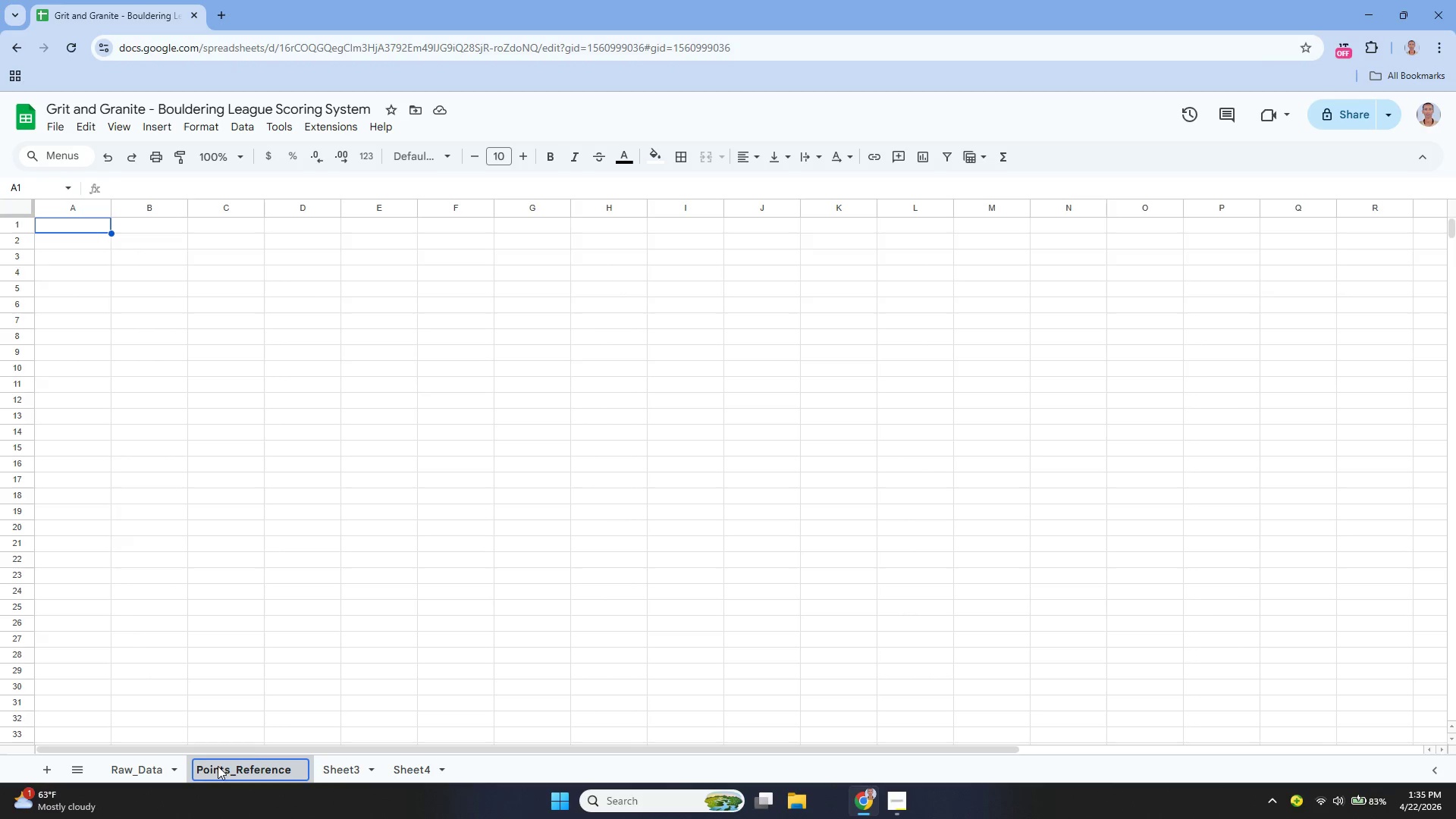 
wait(8.0)
 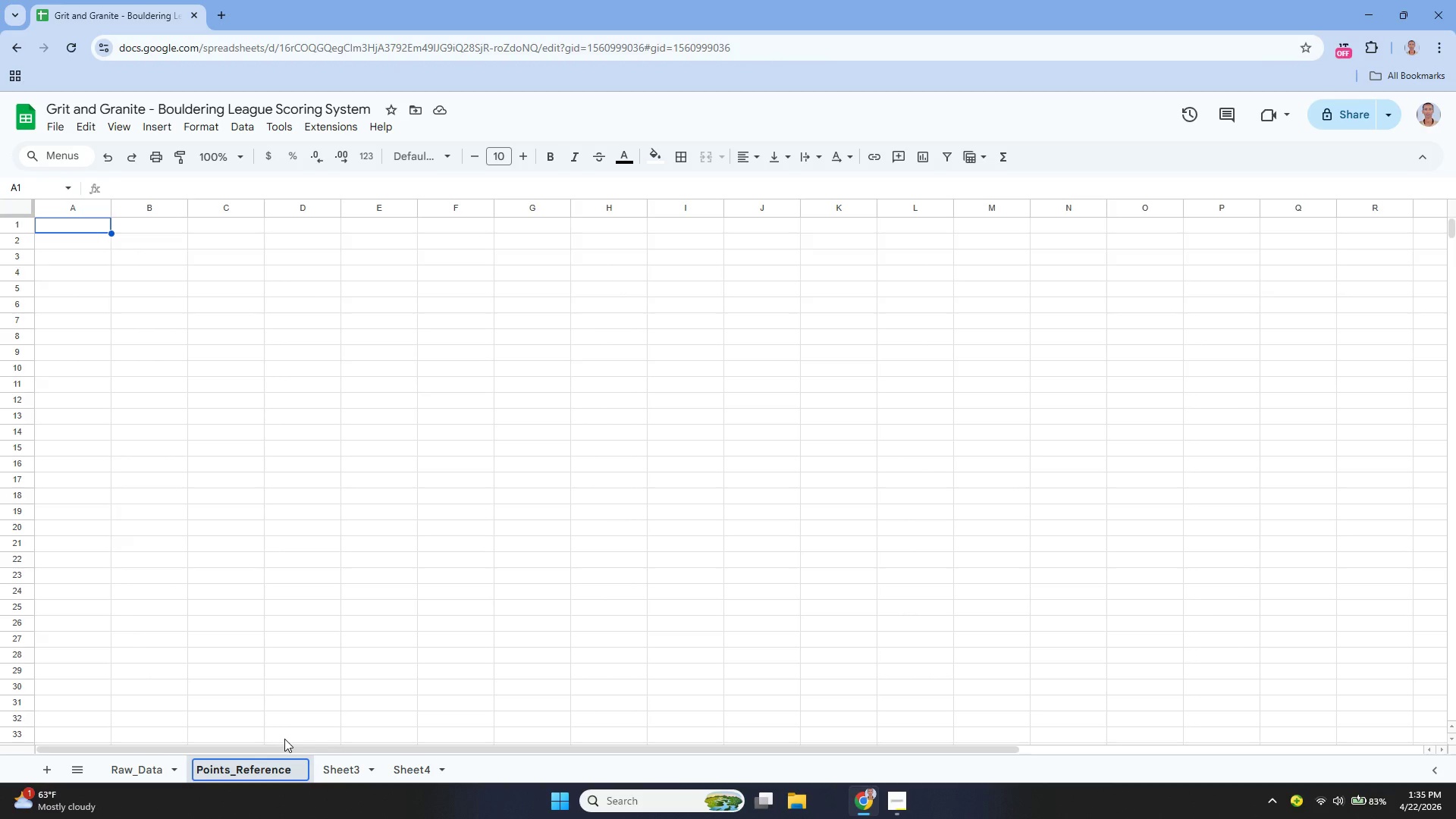 
double_click([337, 777])
 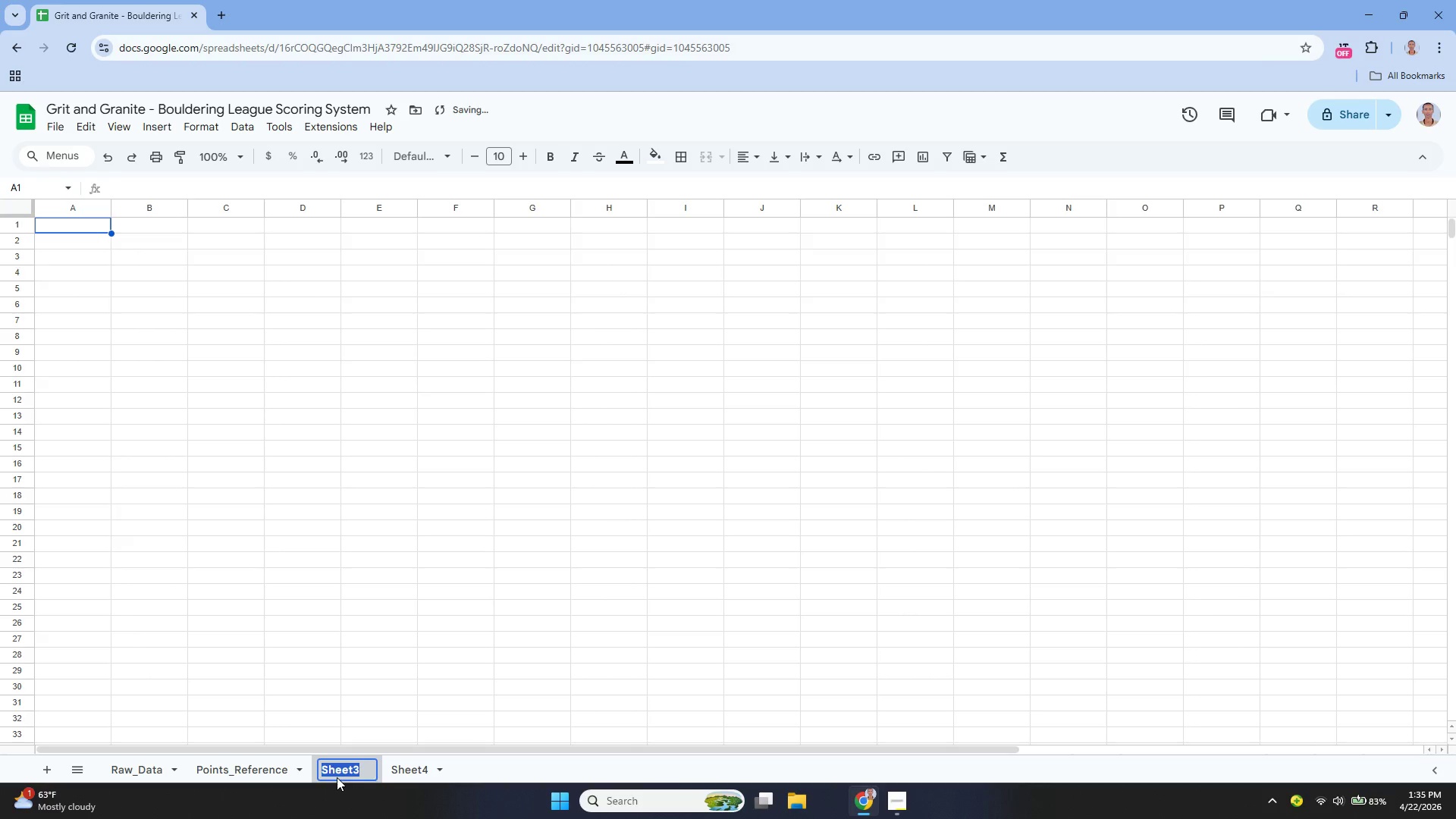 
key(Backspace)
type(Migrated_Data)
 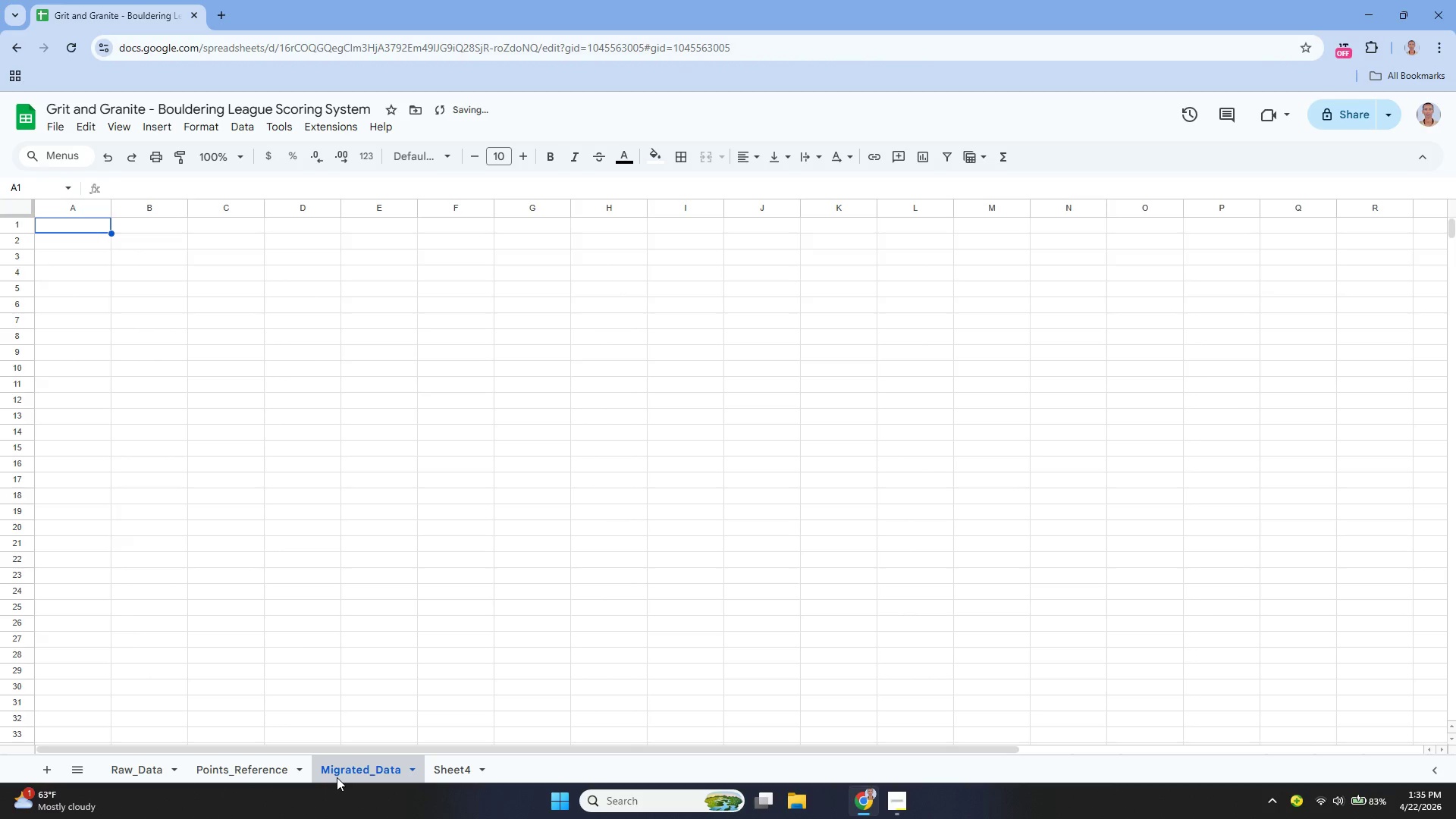 
 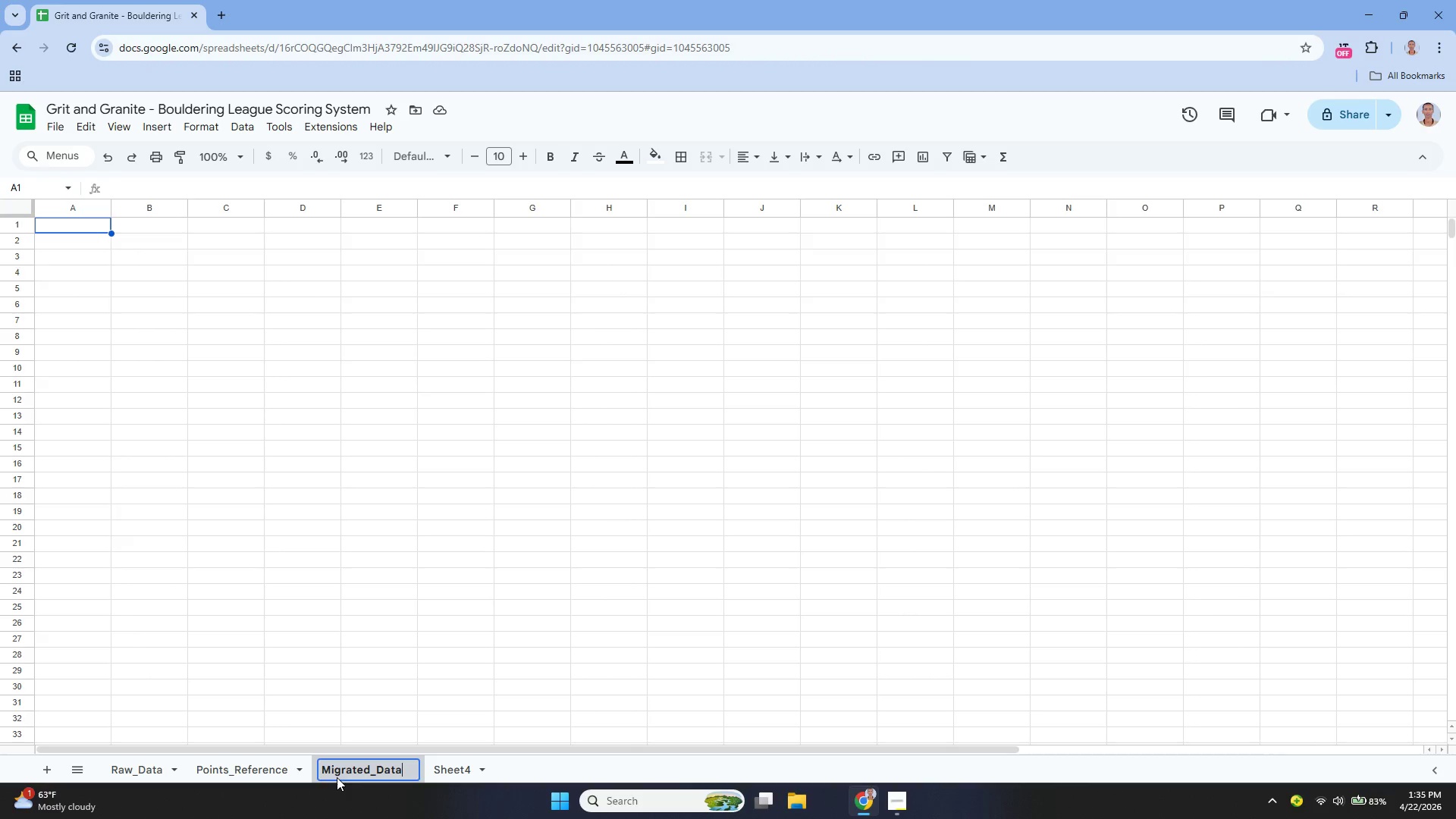 
key(Enter)
 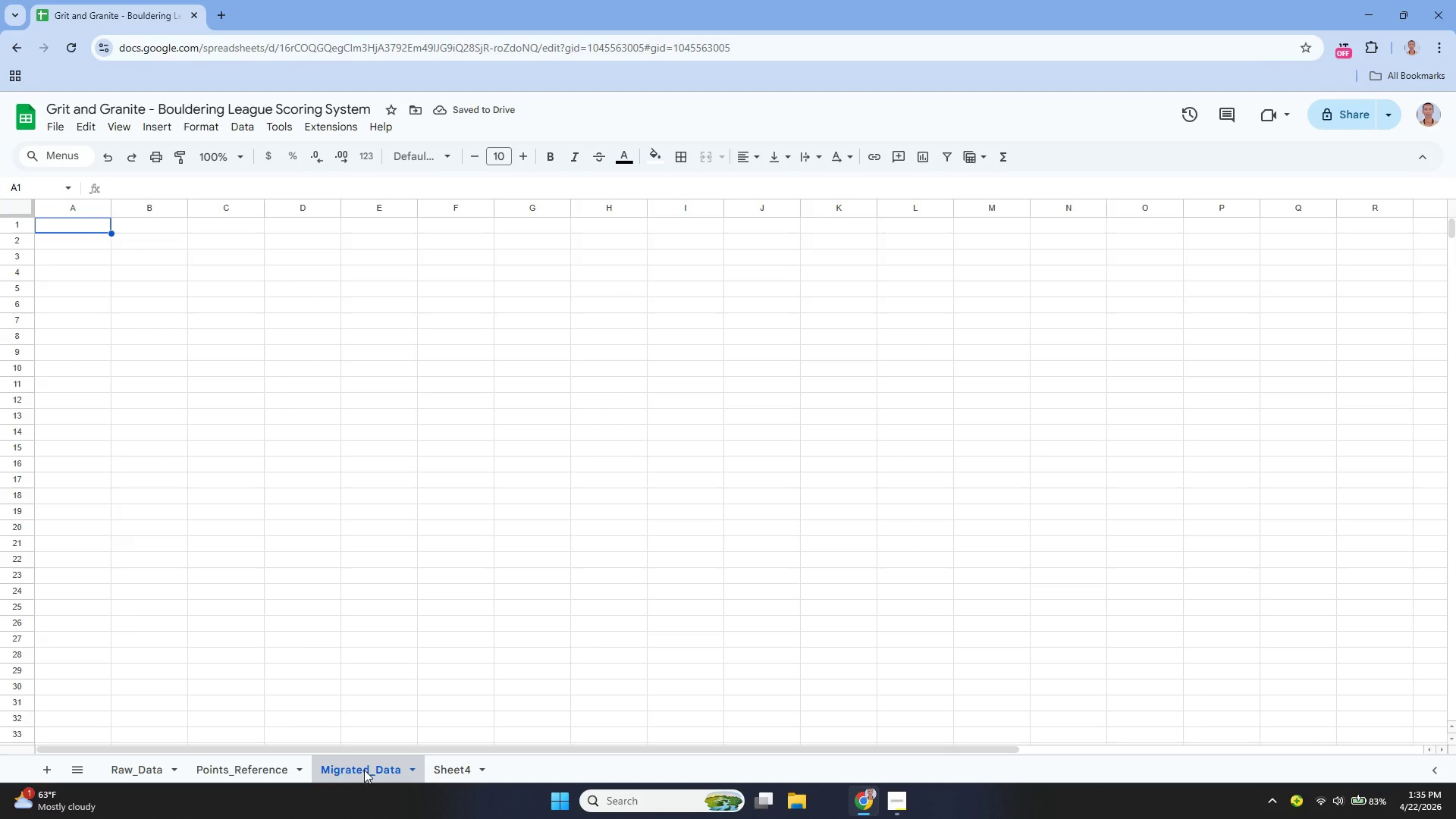 
double_click([451, 764])
 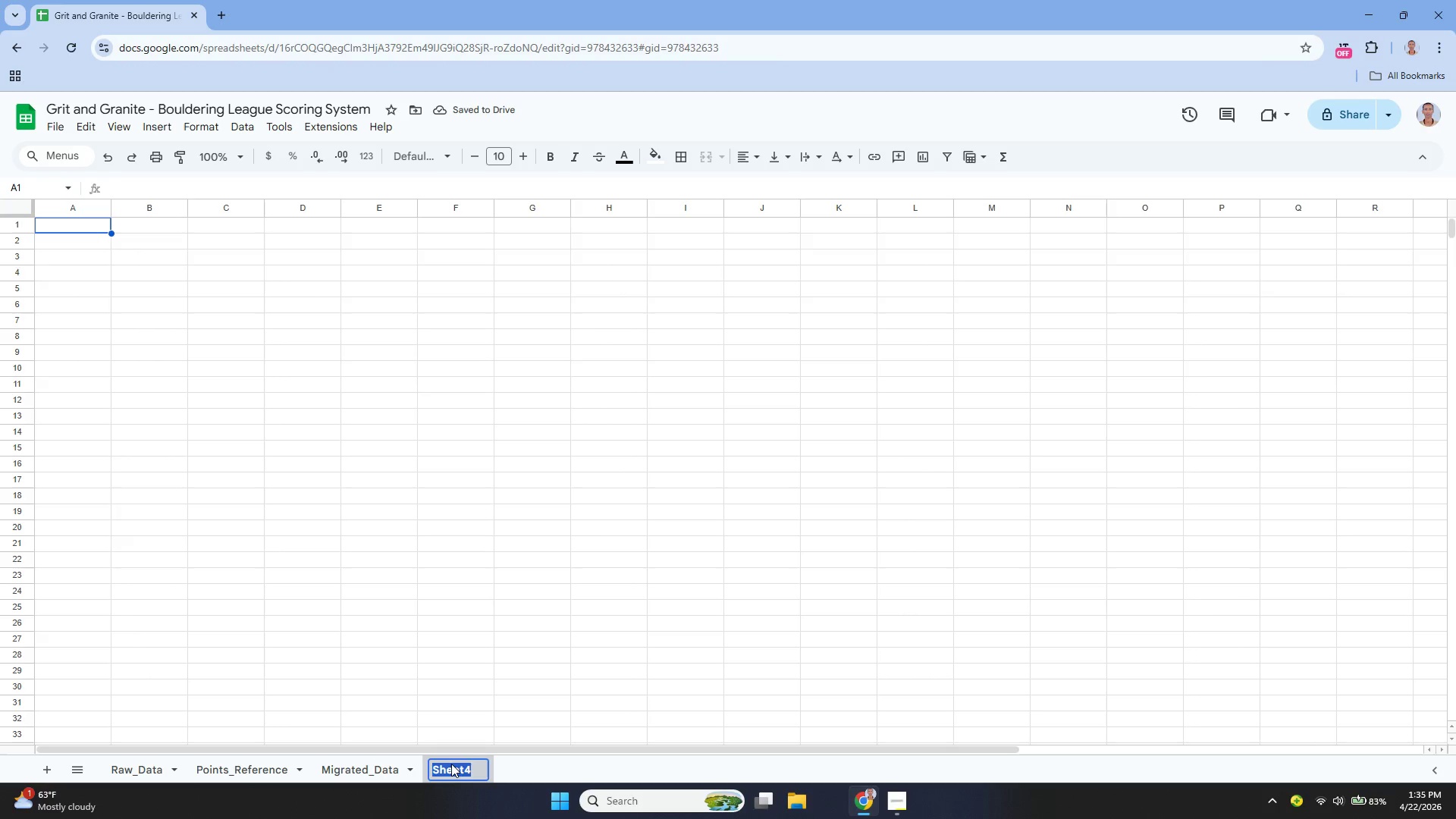 
key(Backspace)
type(Lead)
 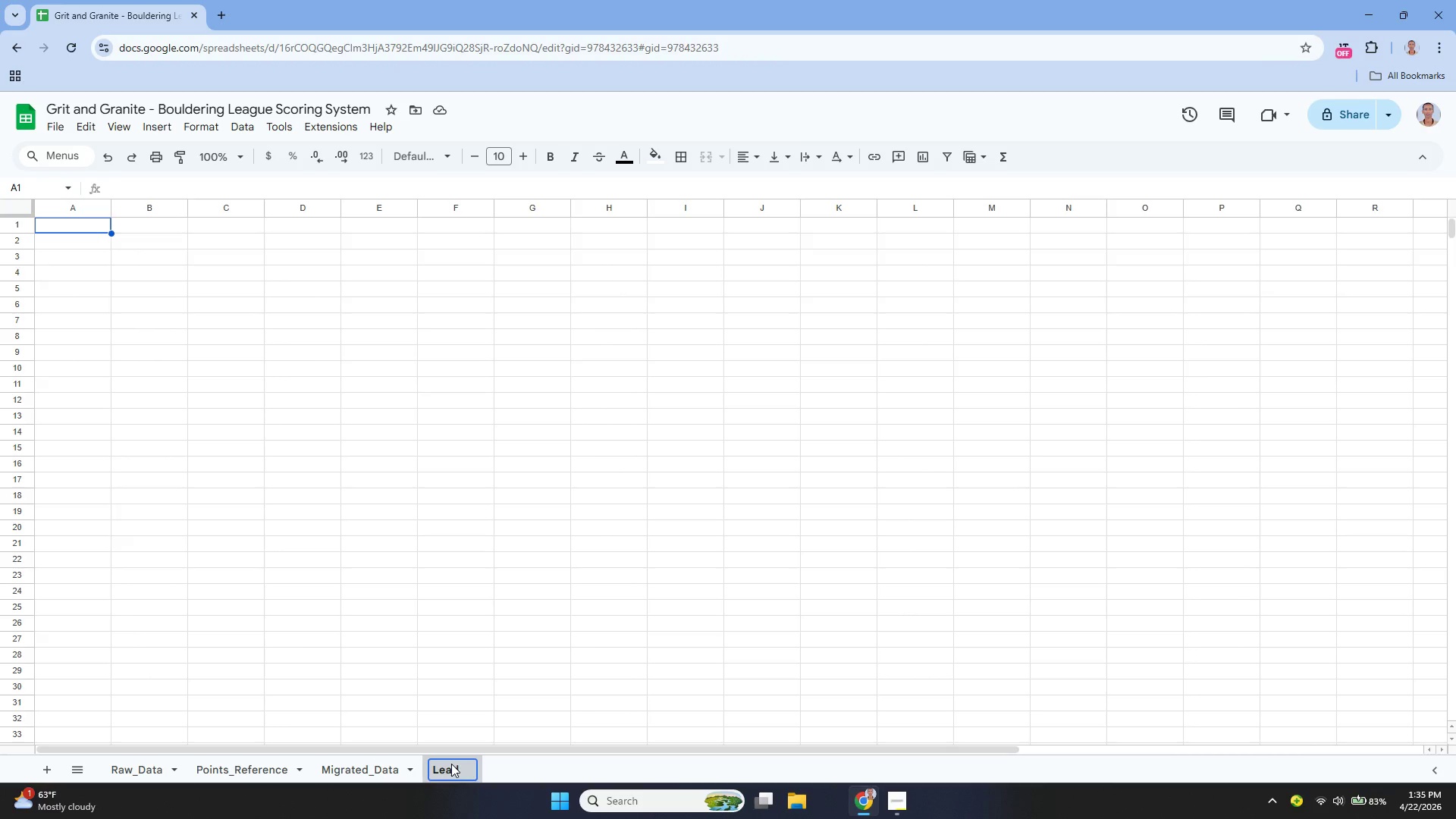 
type(board)
 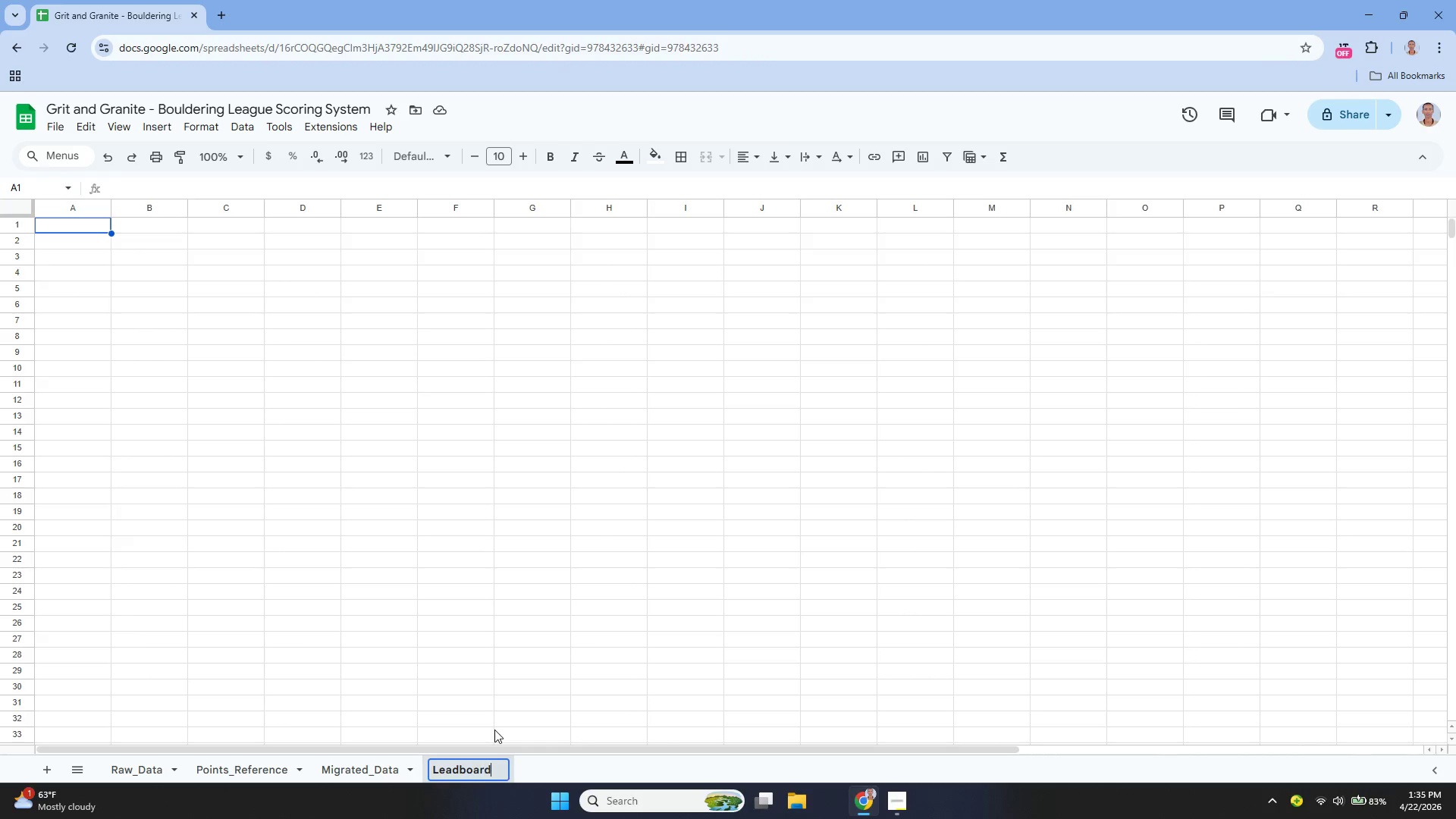 
key(Enter)
 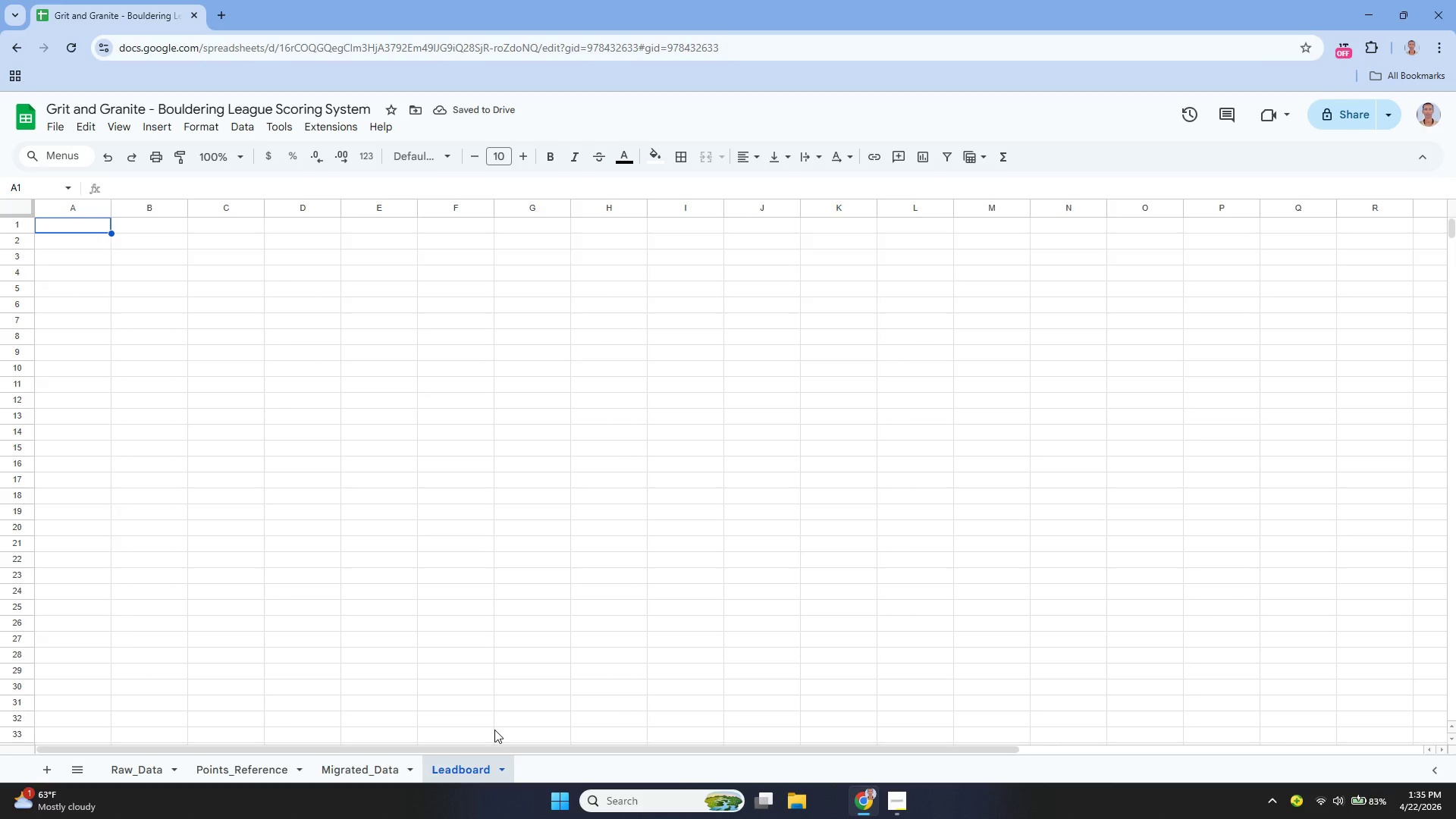 
wait(5.52)
 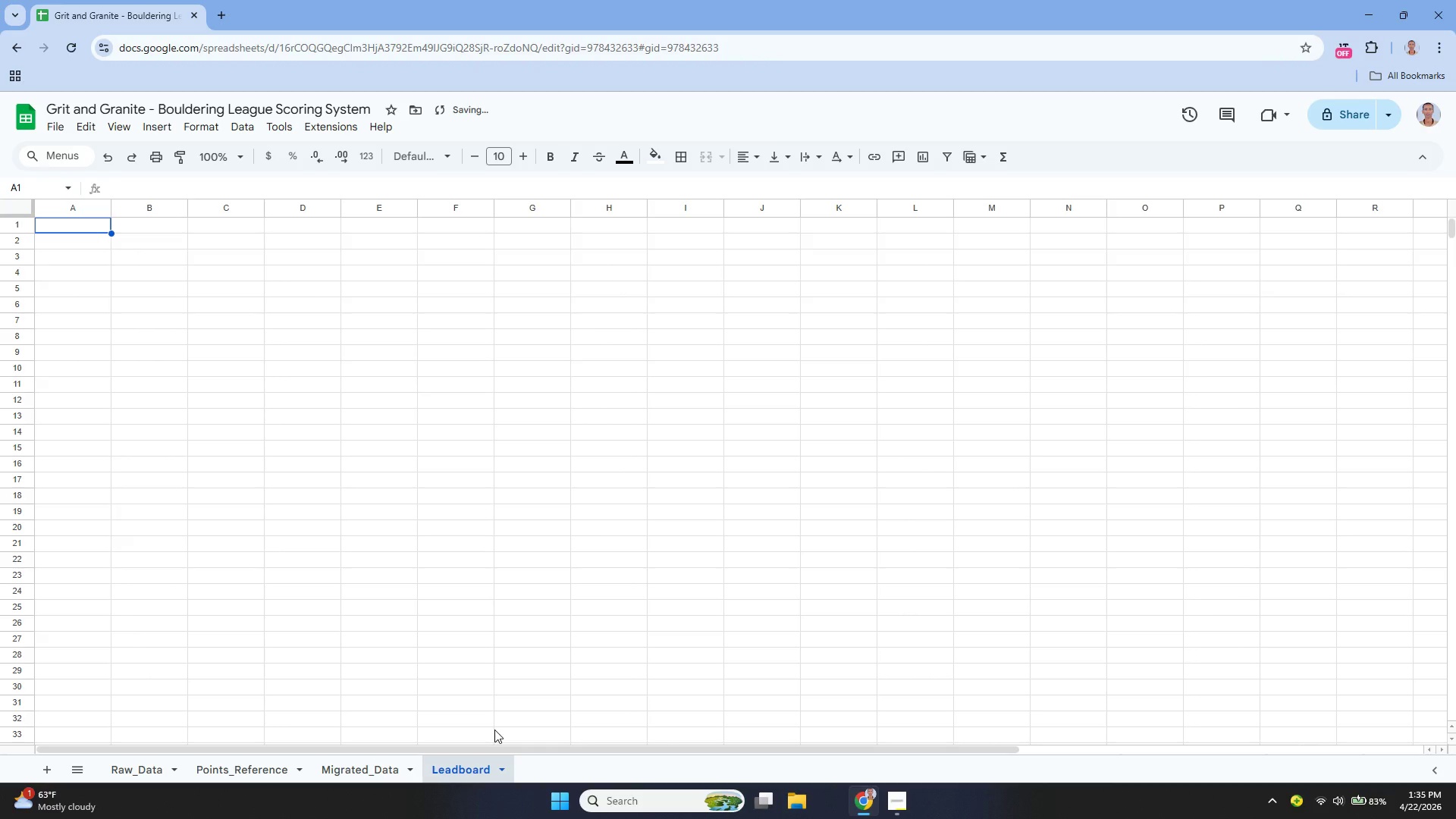 
left_click([454, 774])
 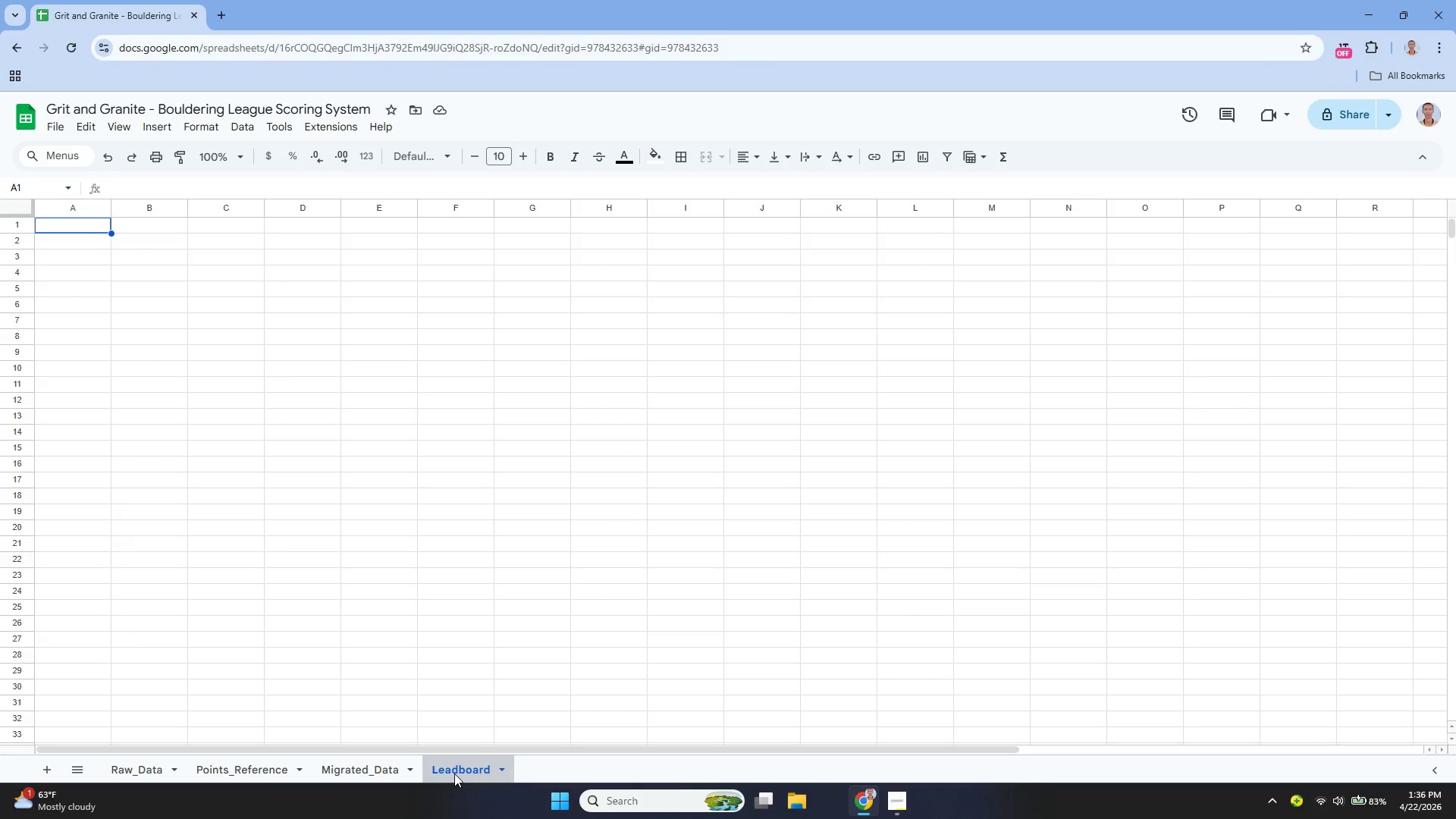 
double_click([454, 774])
 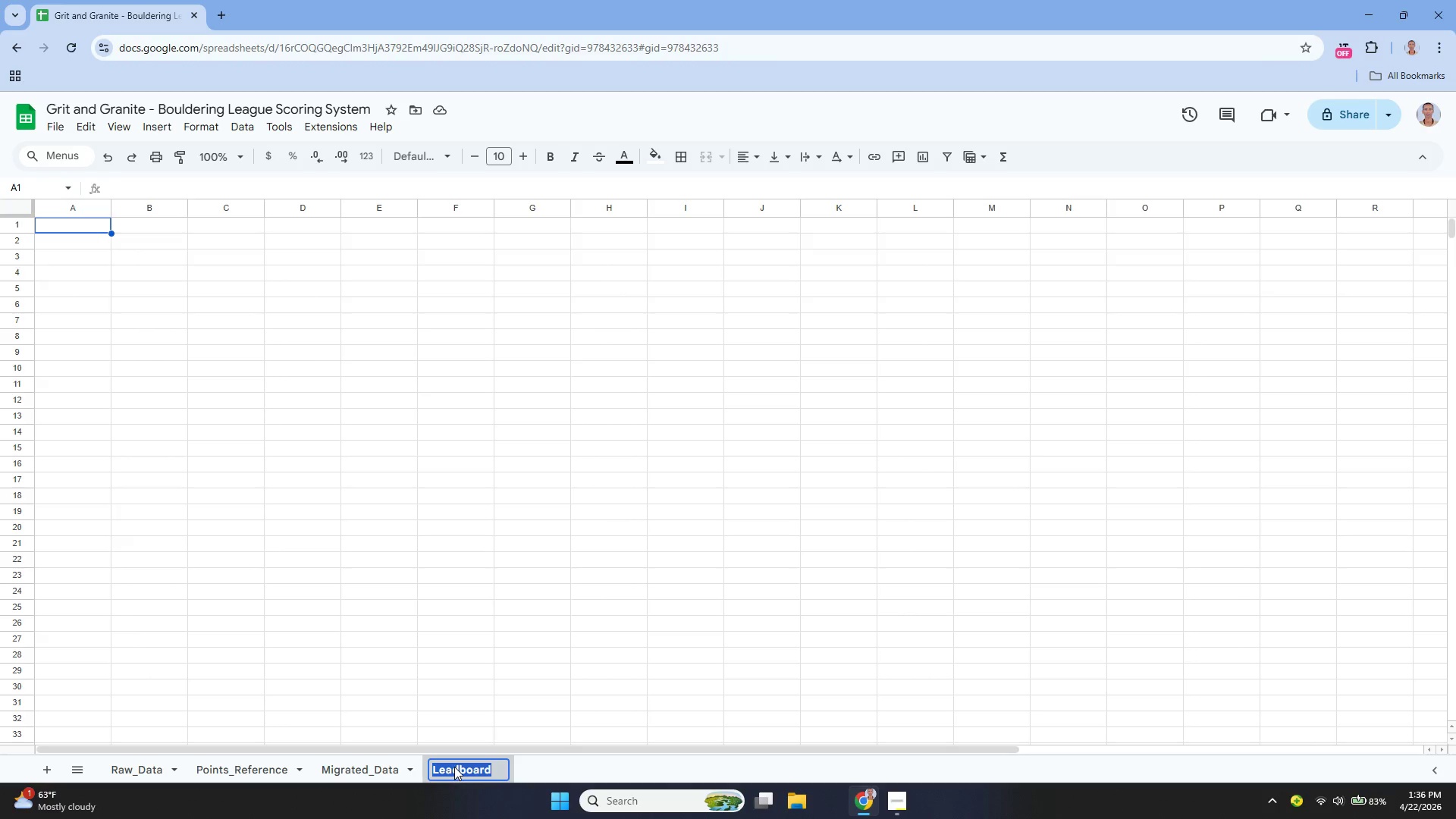 
left_click([454, 767])
 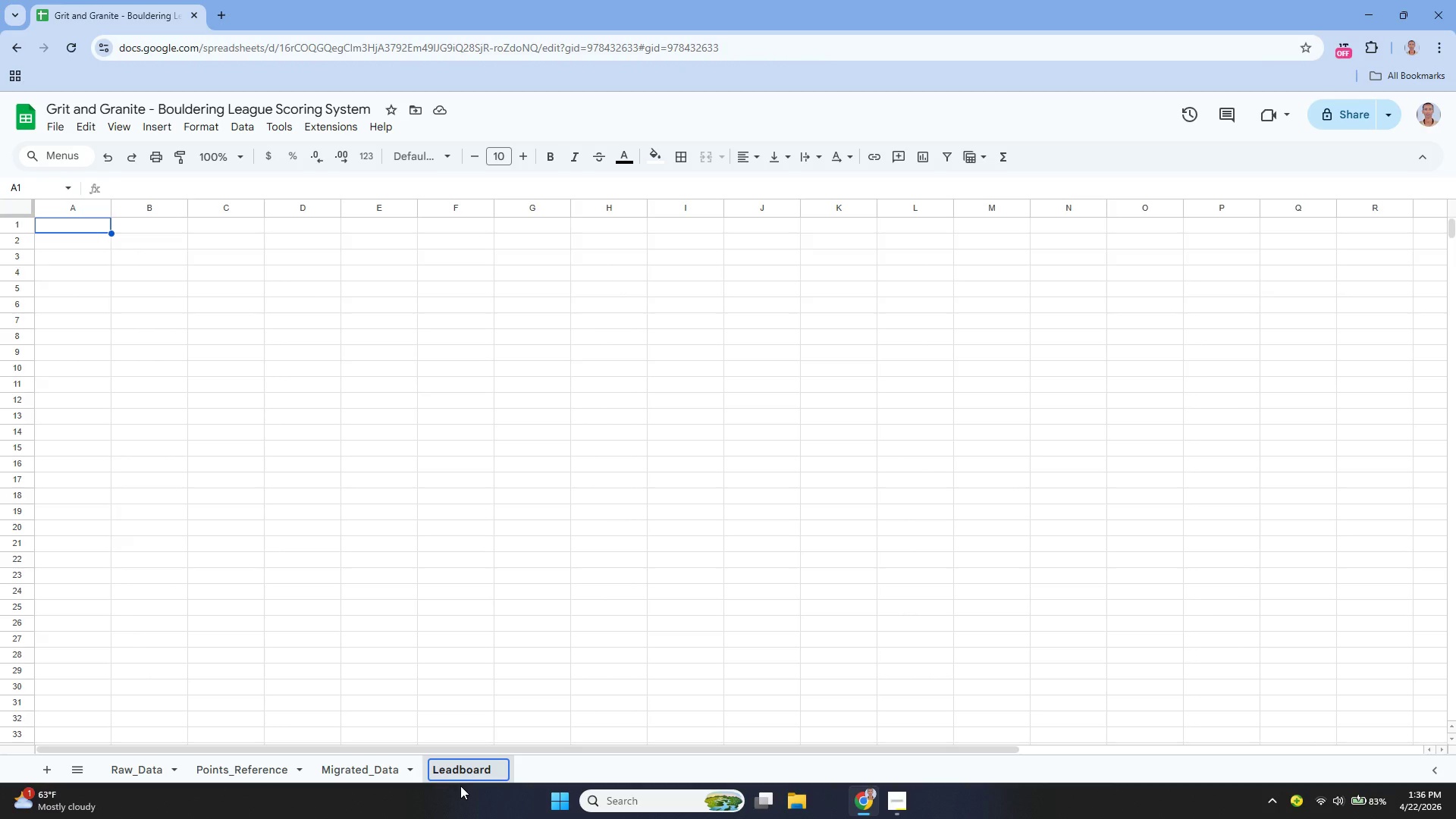 
key(ArrowRight)
 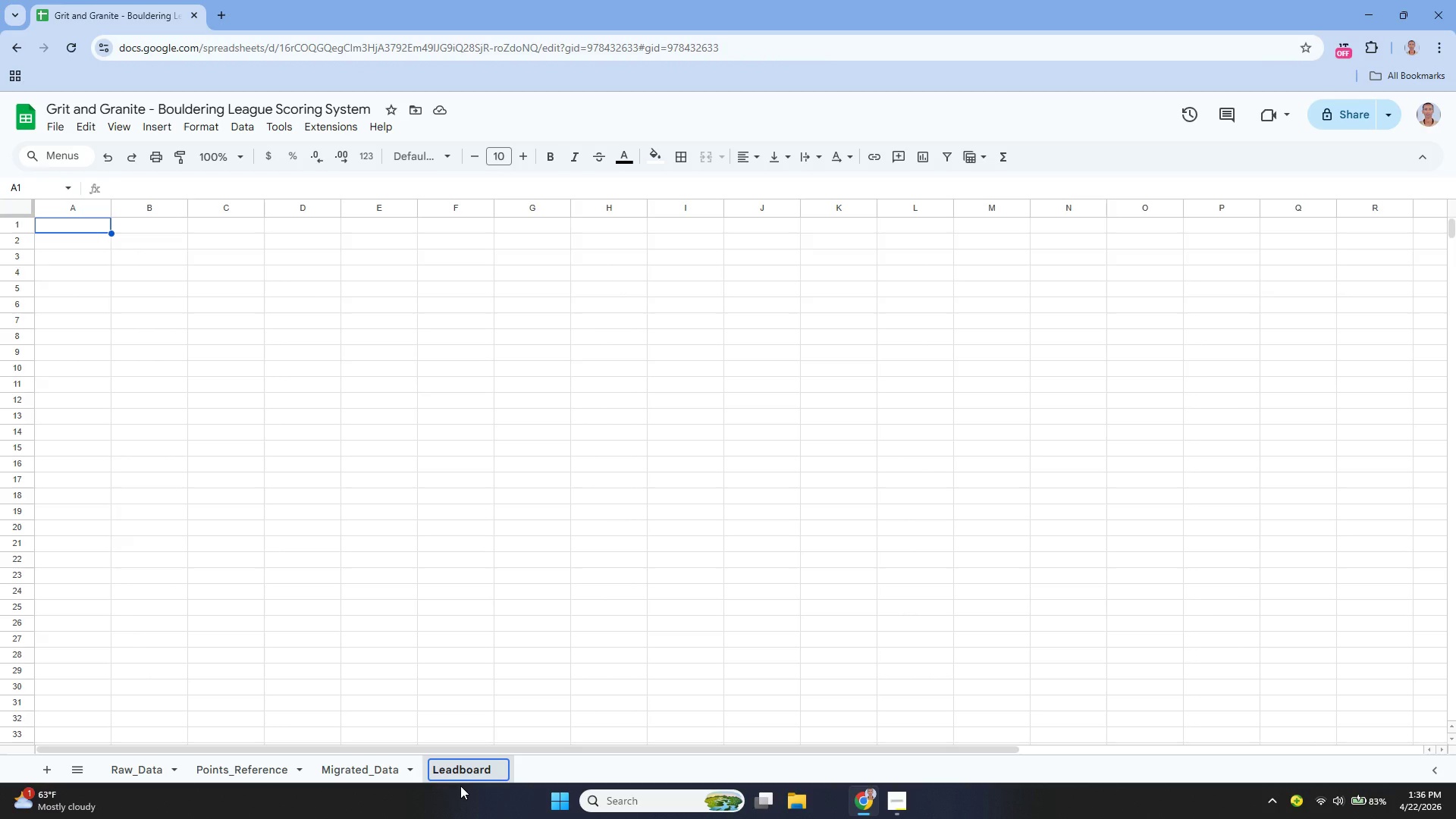 
key(R)
 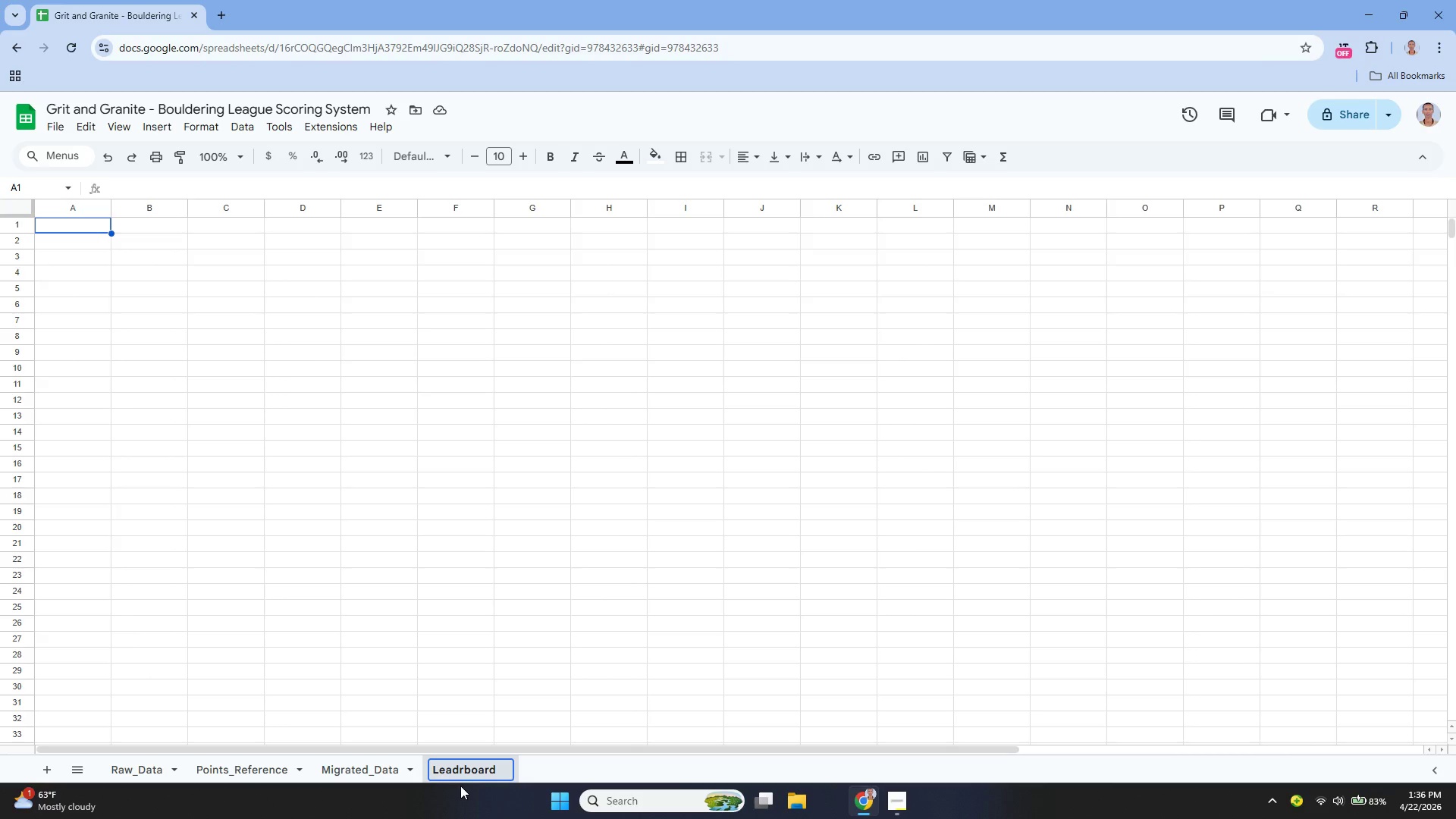 
key(Backspace)
type(er)
 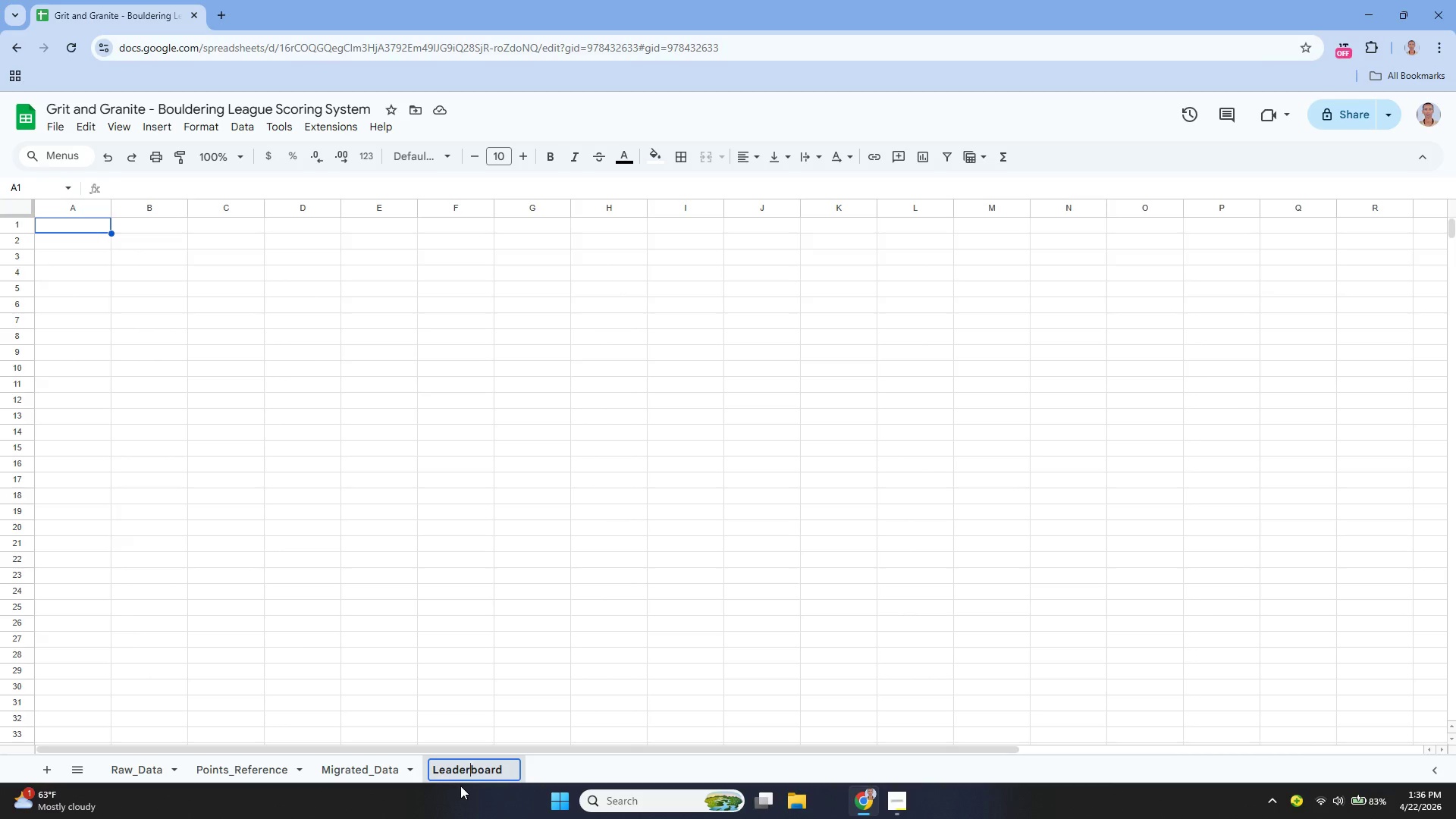 
key(ArrowLeft)
 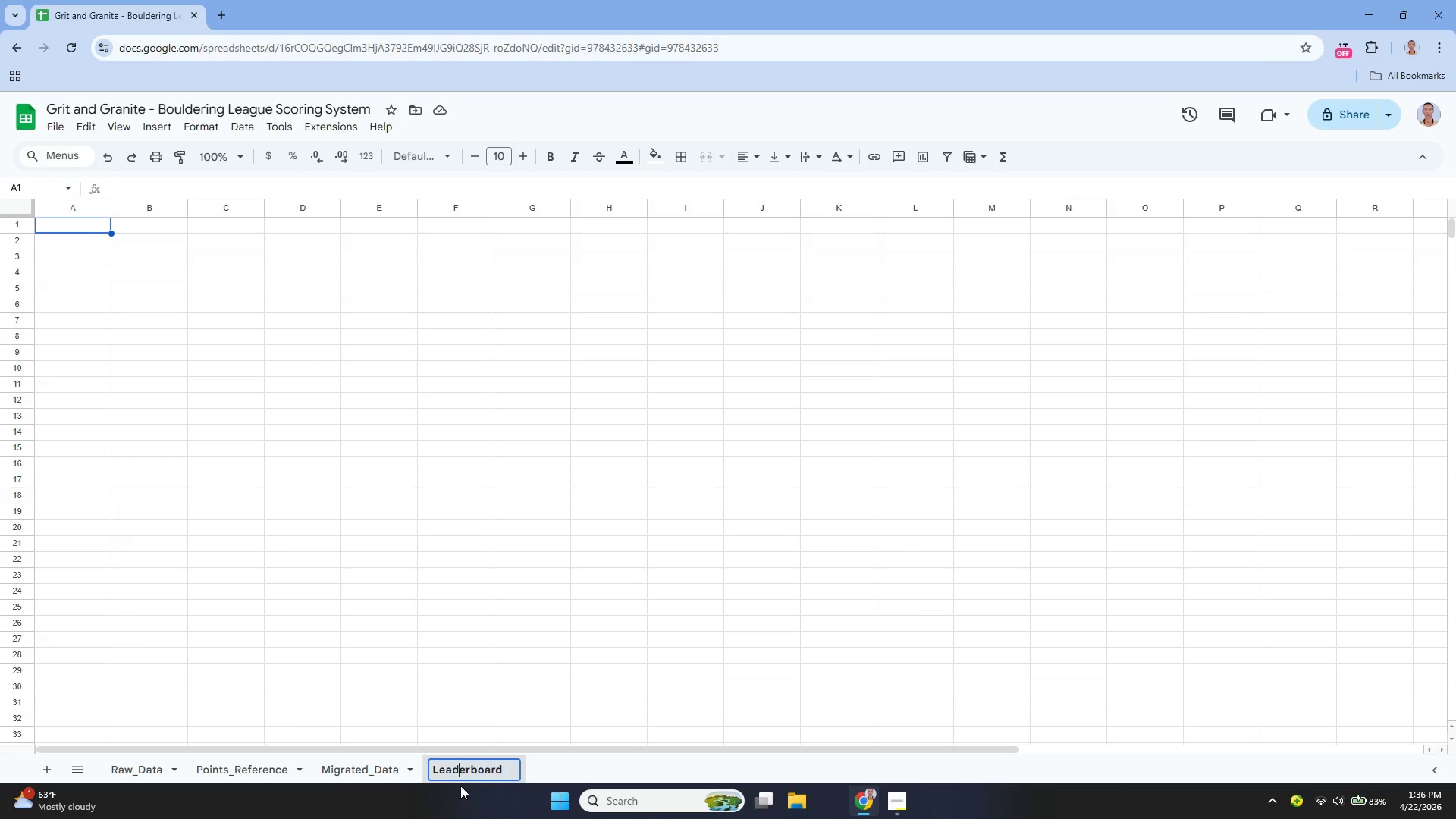 
key(ArrowLeft)
 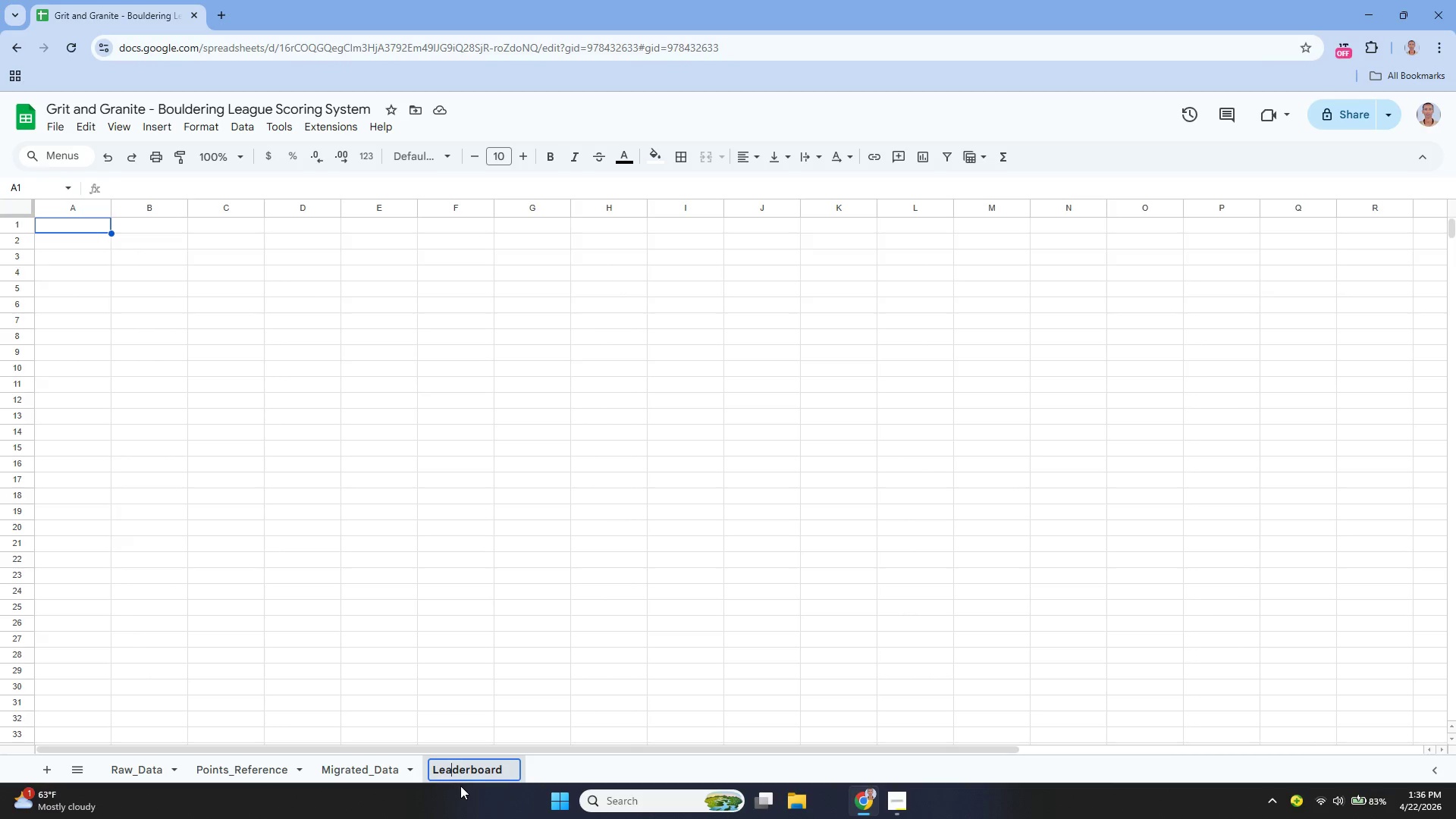 
key(ArrowLeft)
 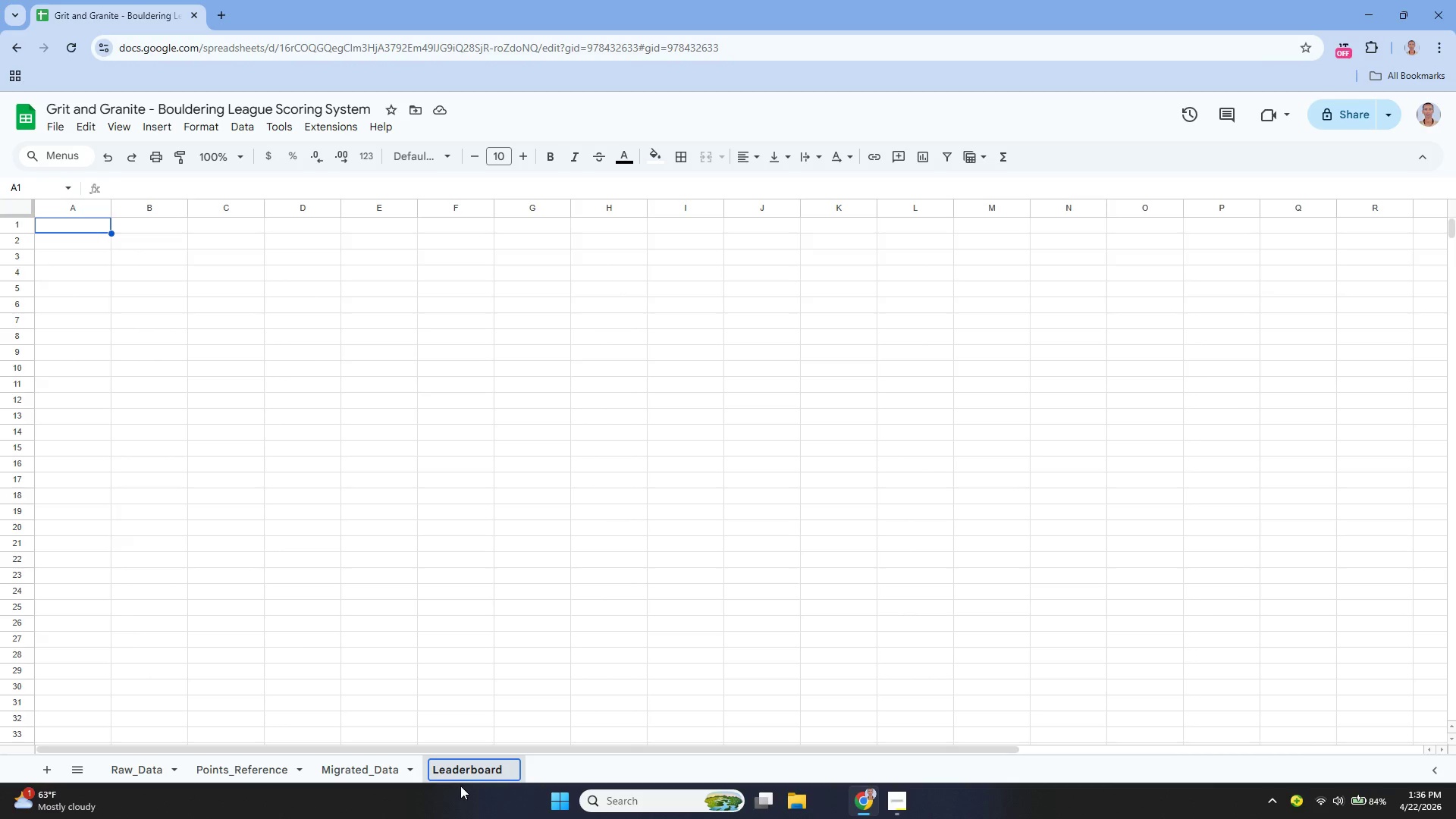 
wait(5.44)
 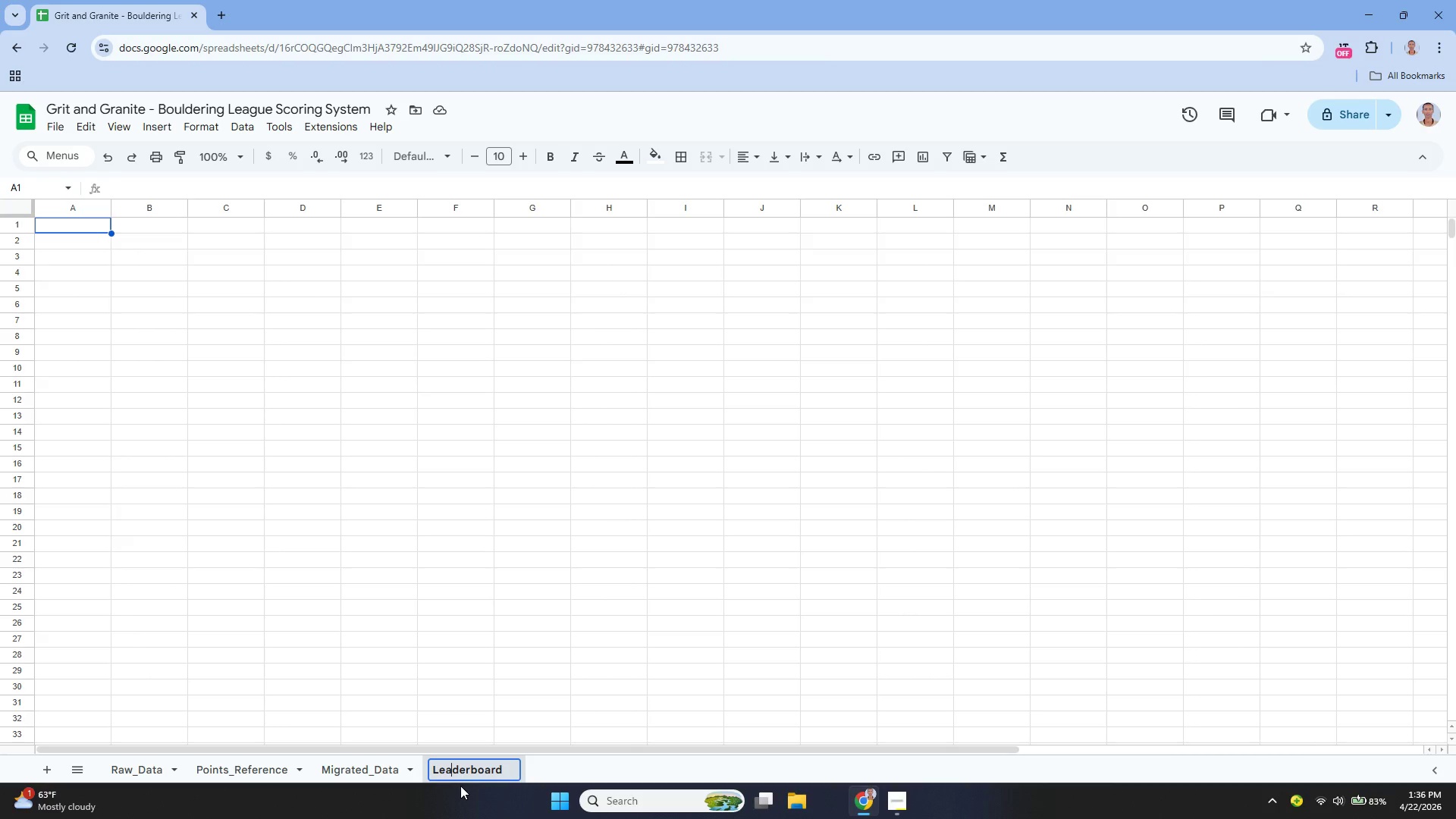 
key(Enter)
 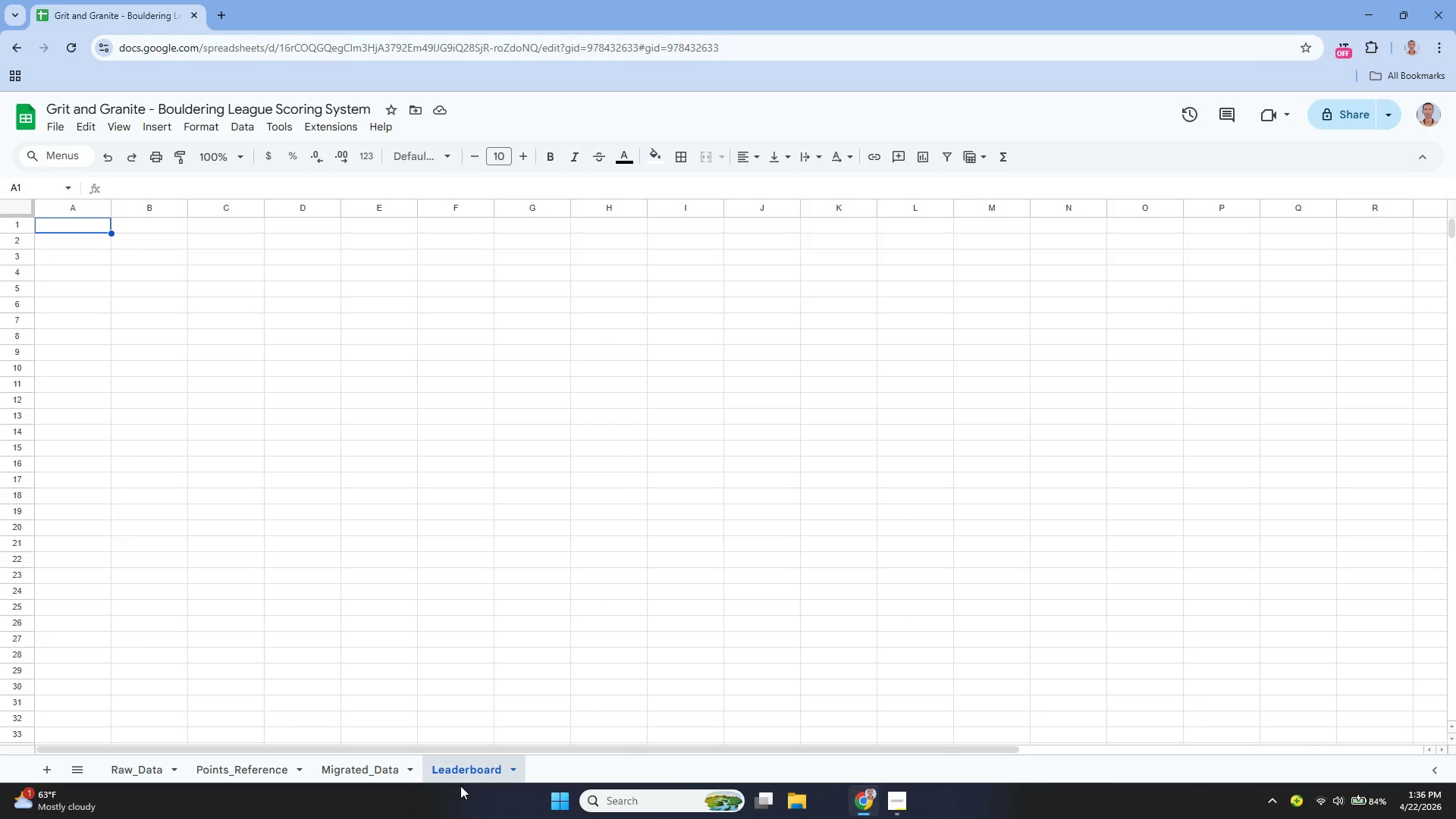 
wait(19.29)
 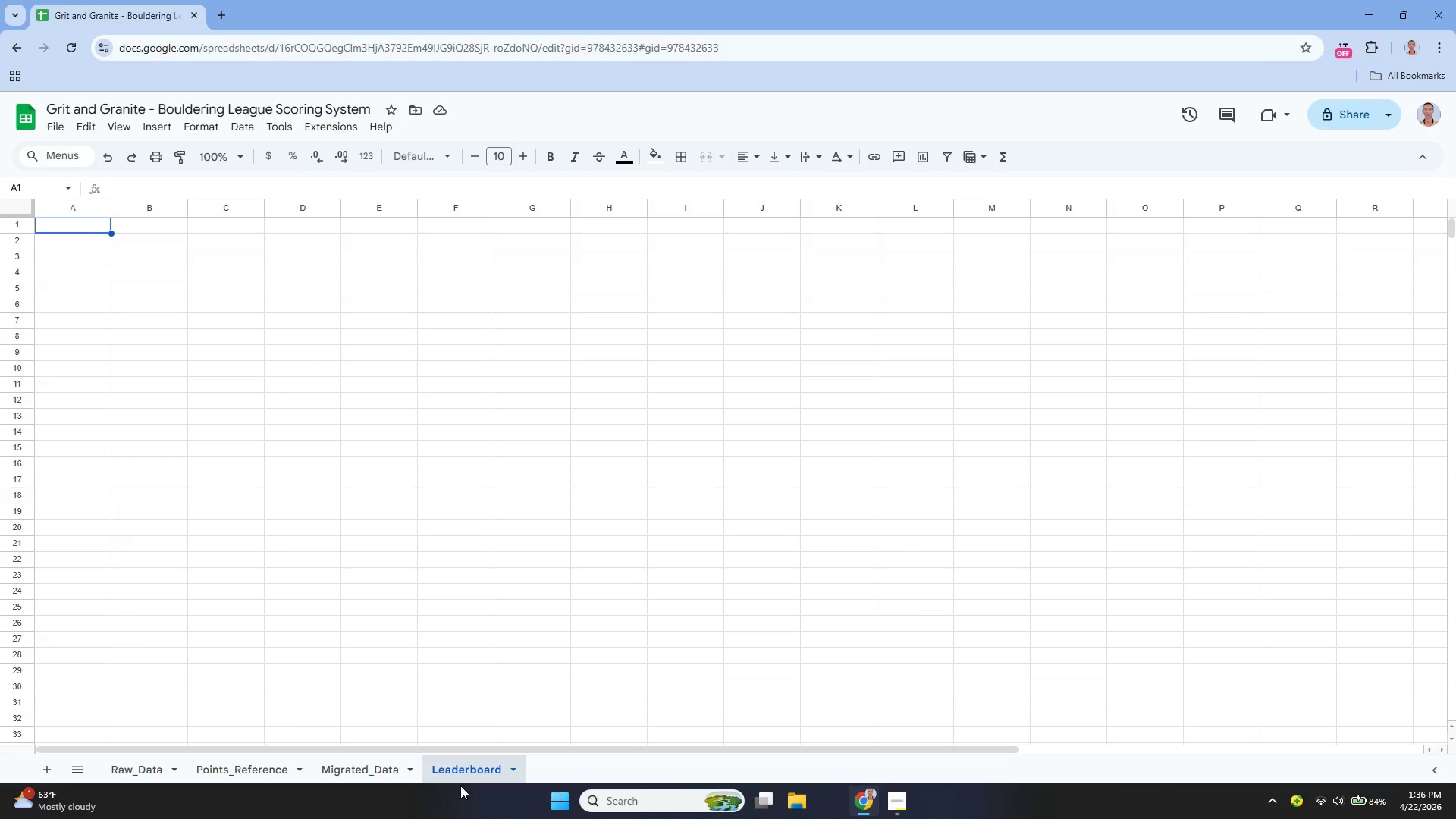 
mouse_move([405, 822])
 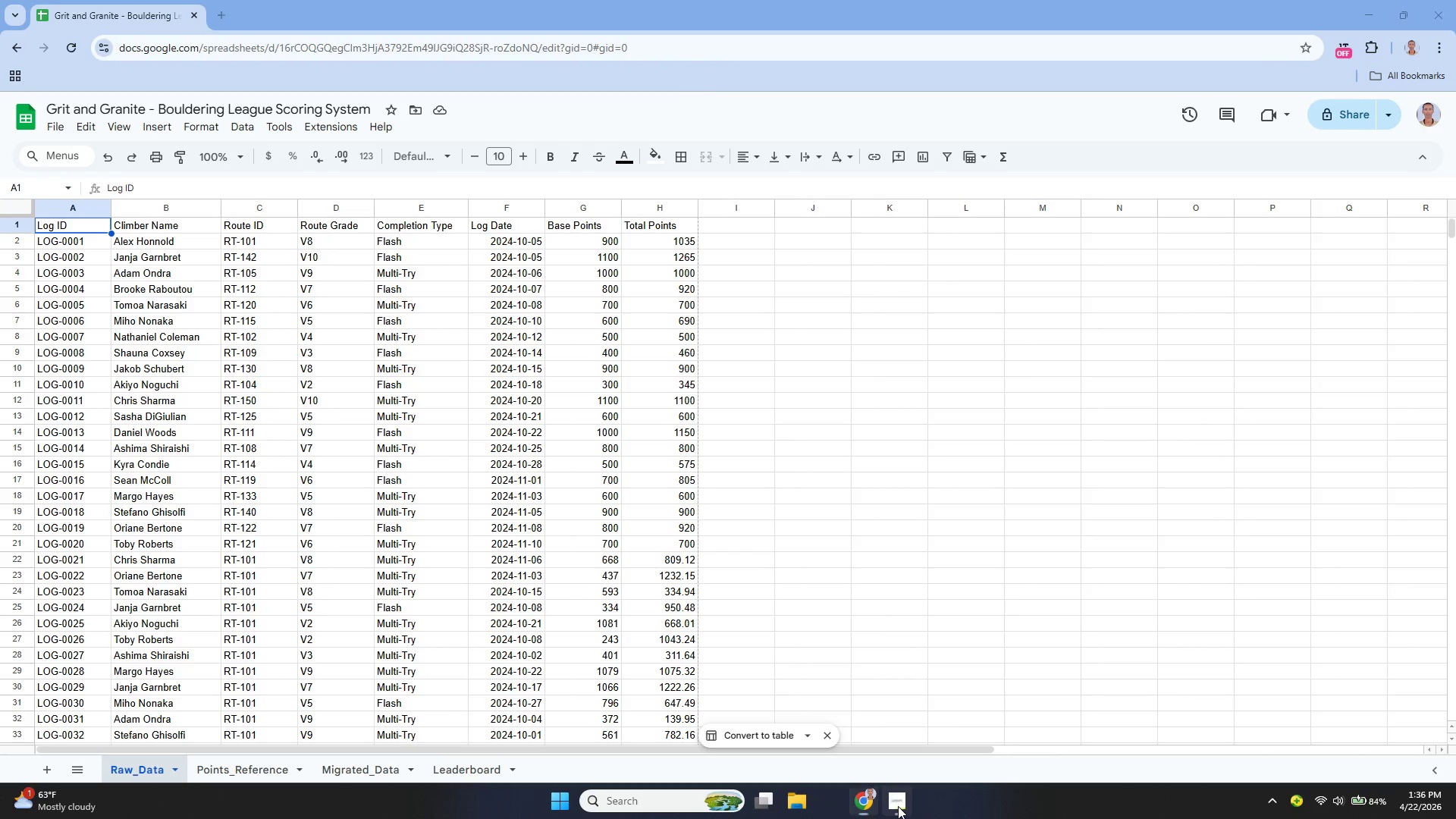 
left_click_drag(start_coordinate=[898, 806], to_coordinate=[898, 810])
 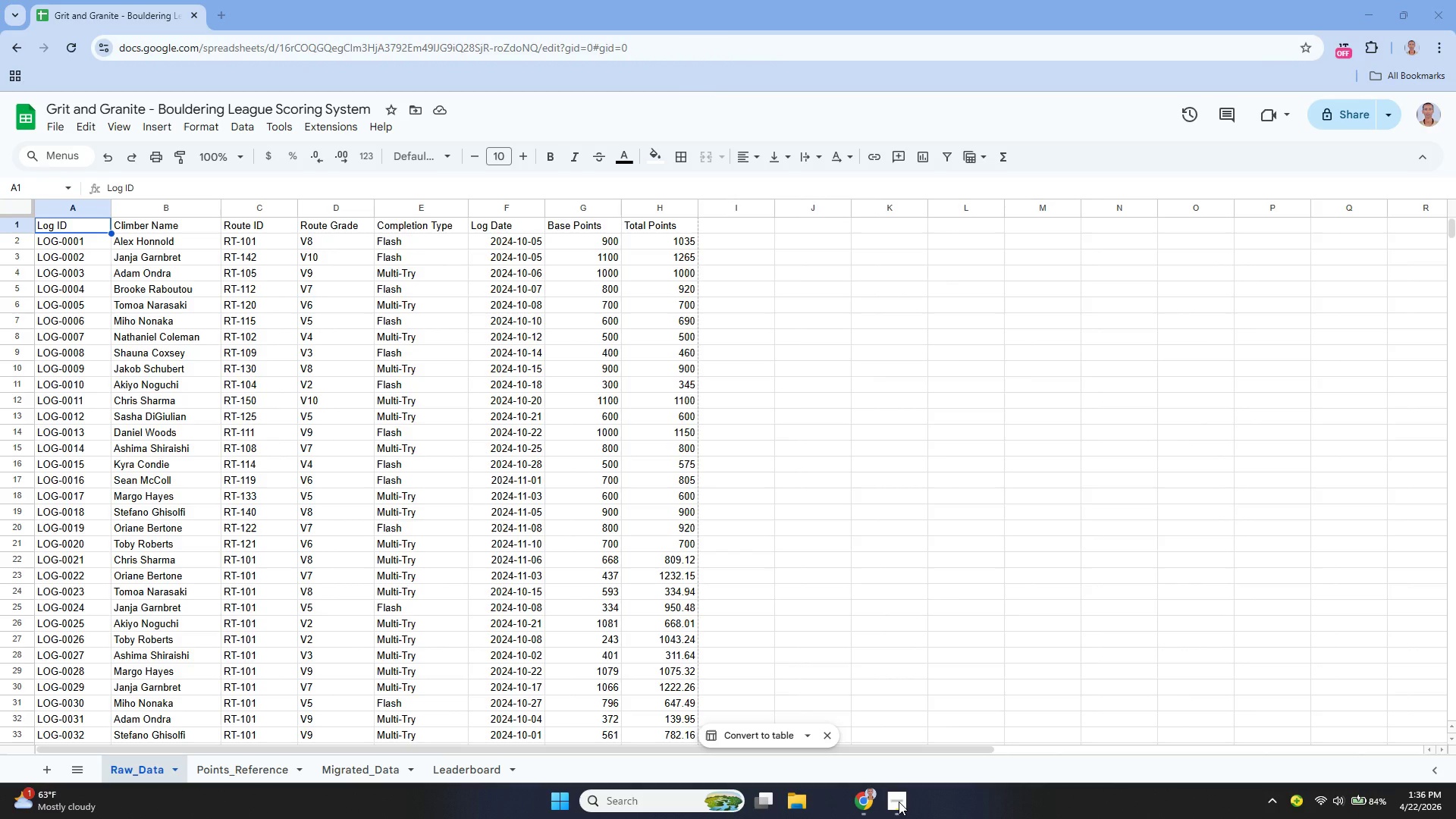 
left_click([899, 802])